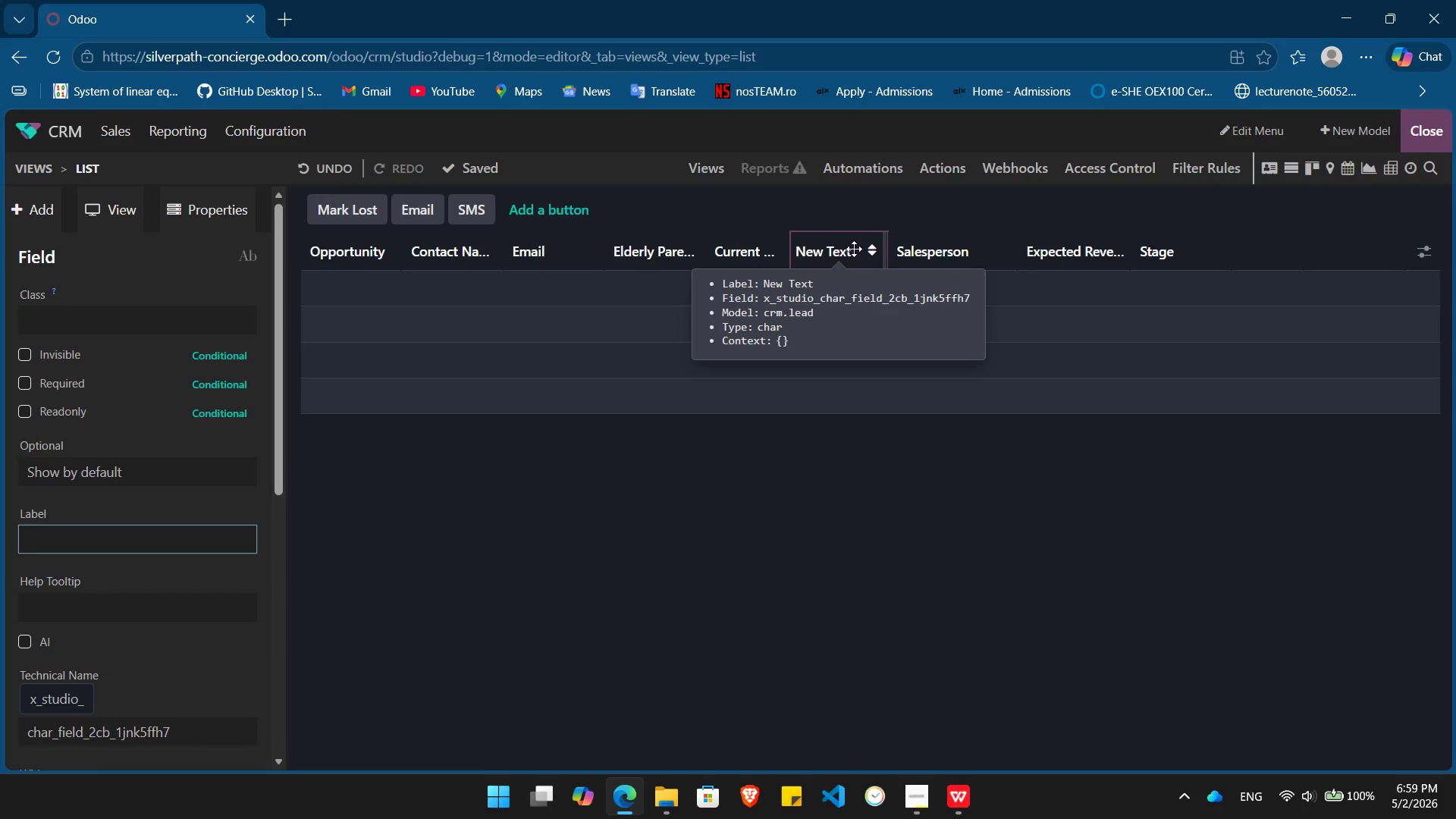 
key(Control+ControlLeft)
 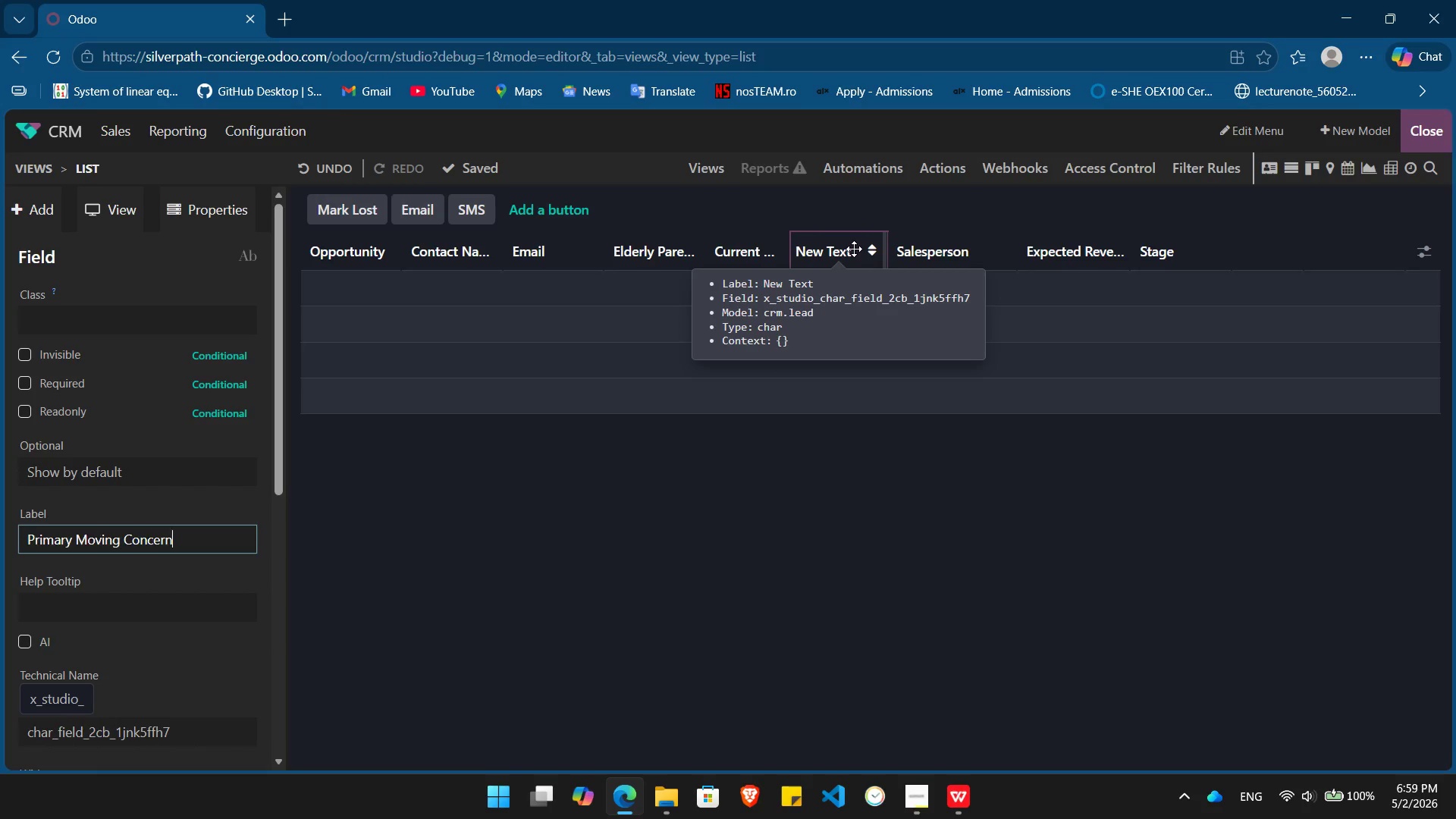 
key(Control+V)
 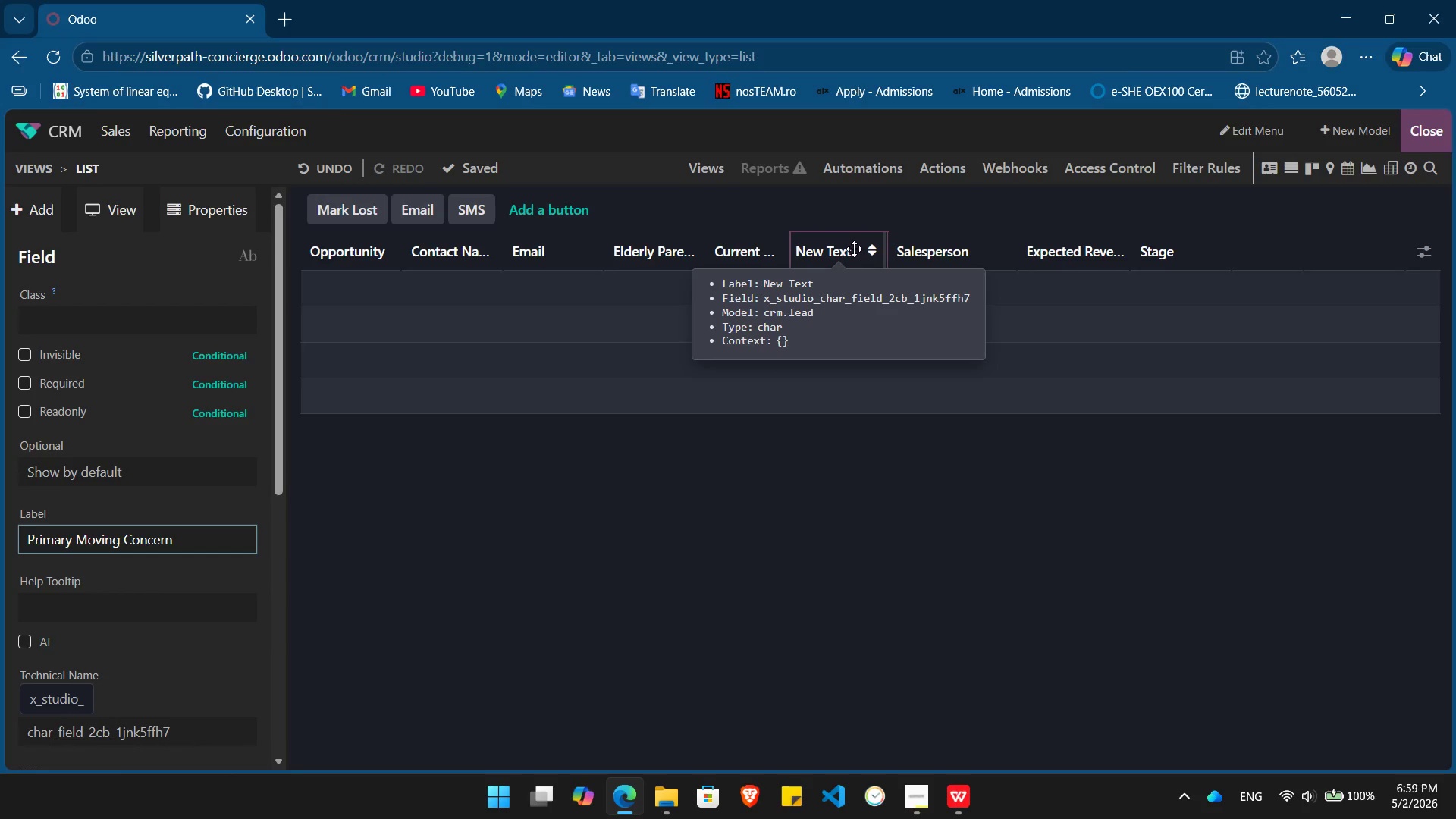 
key(Enter)
 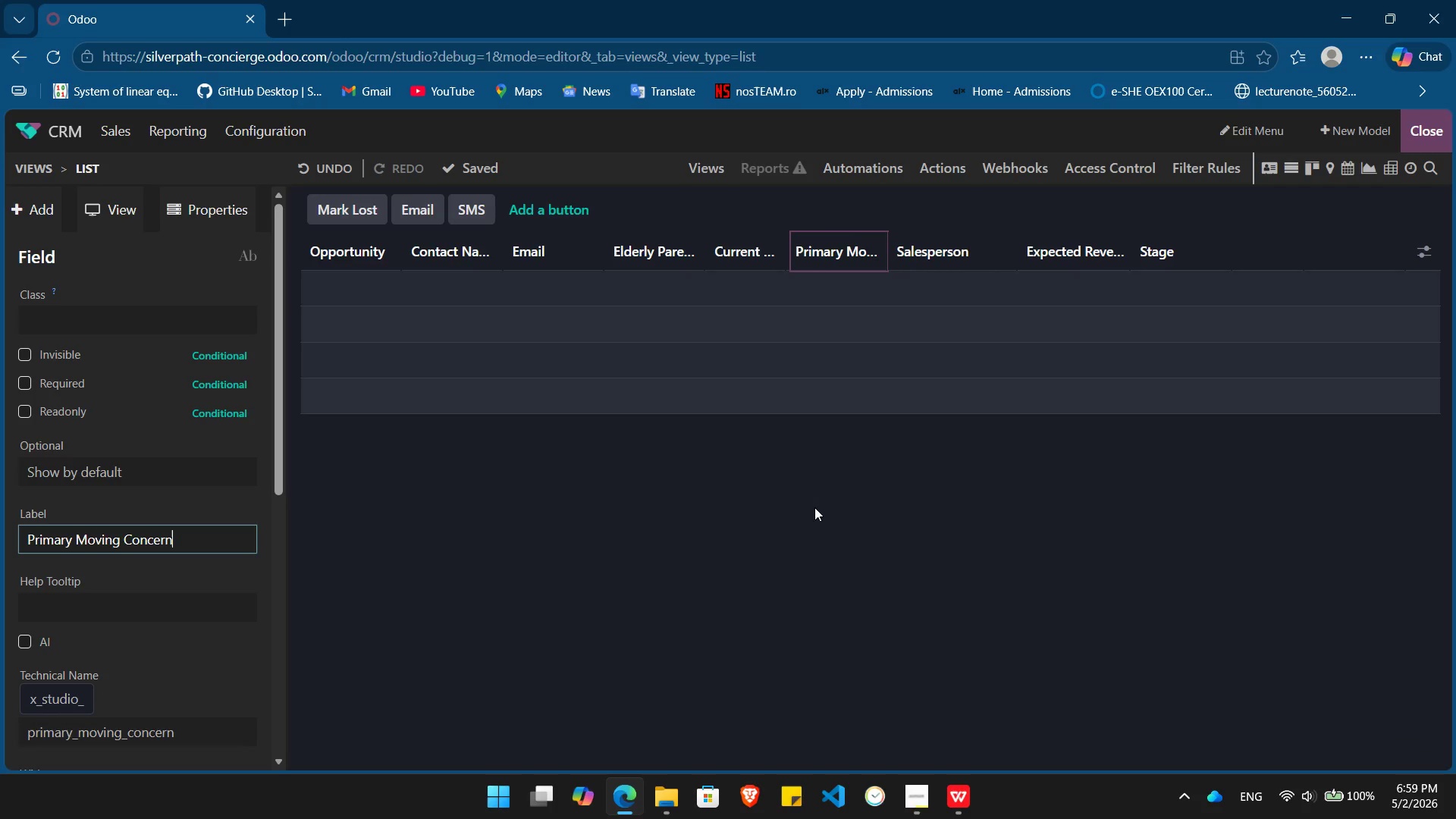 
wait(5.52)
 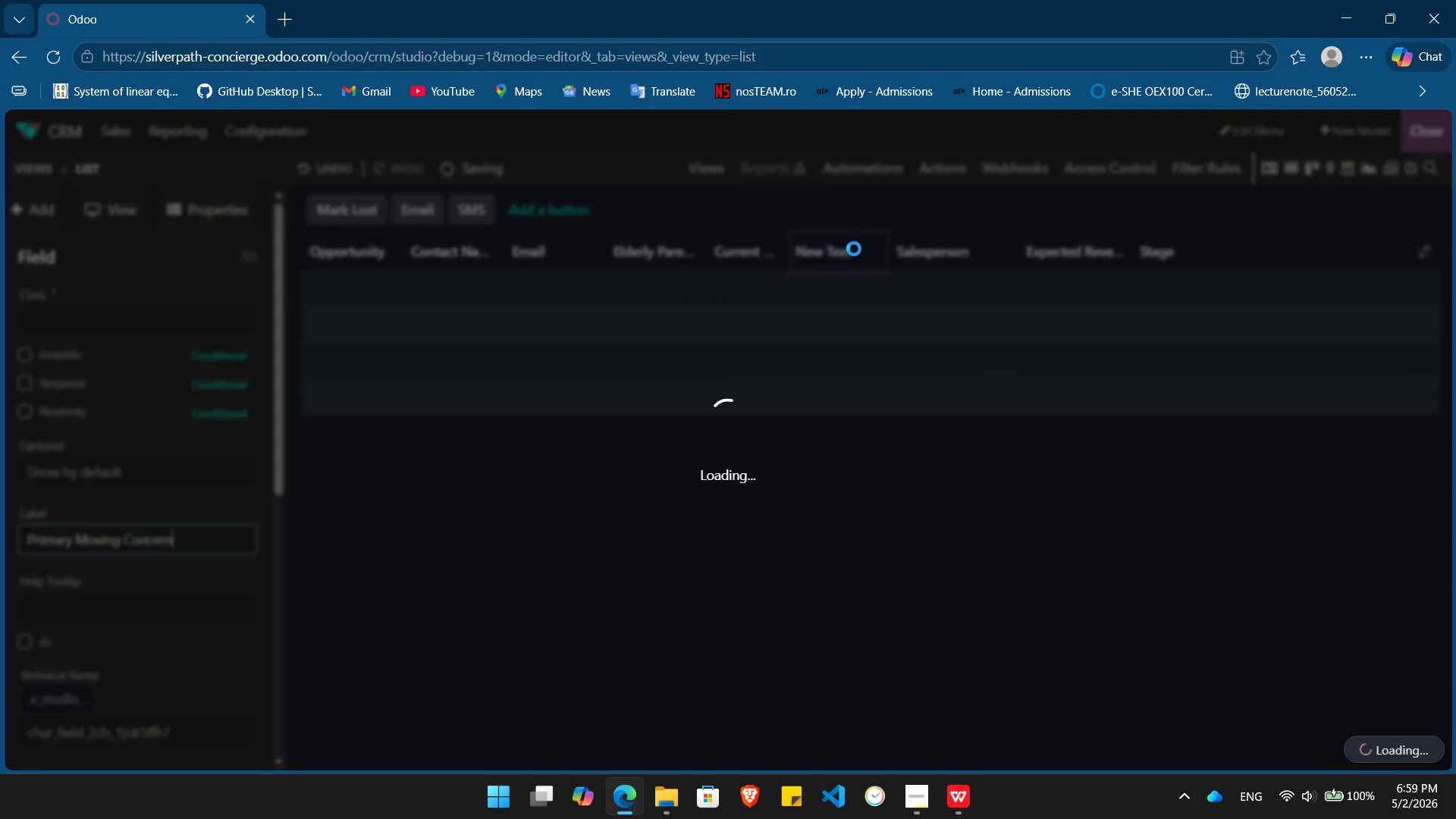 
key(Alt+AltLeft)
 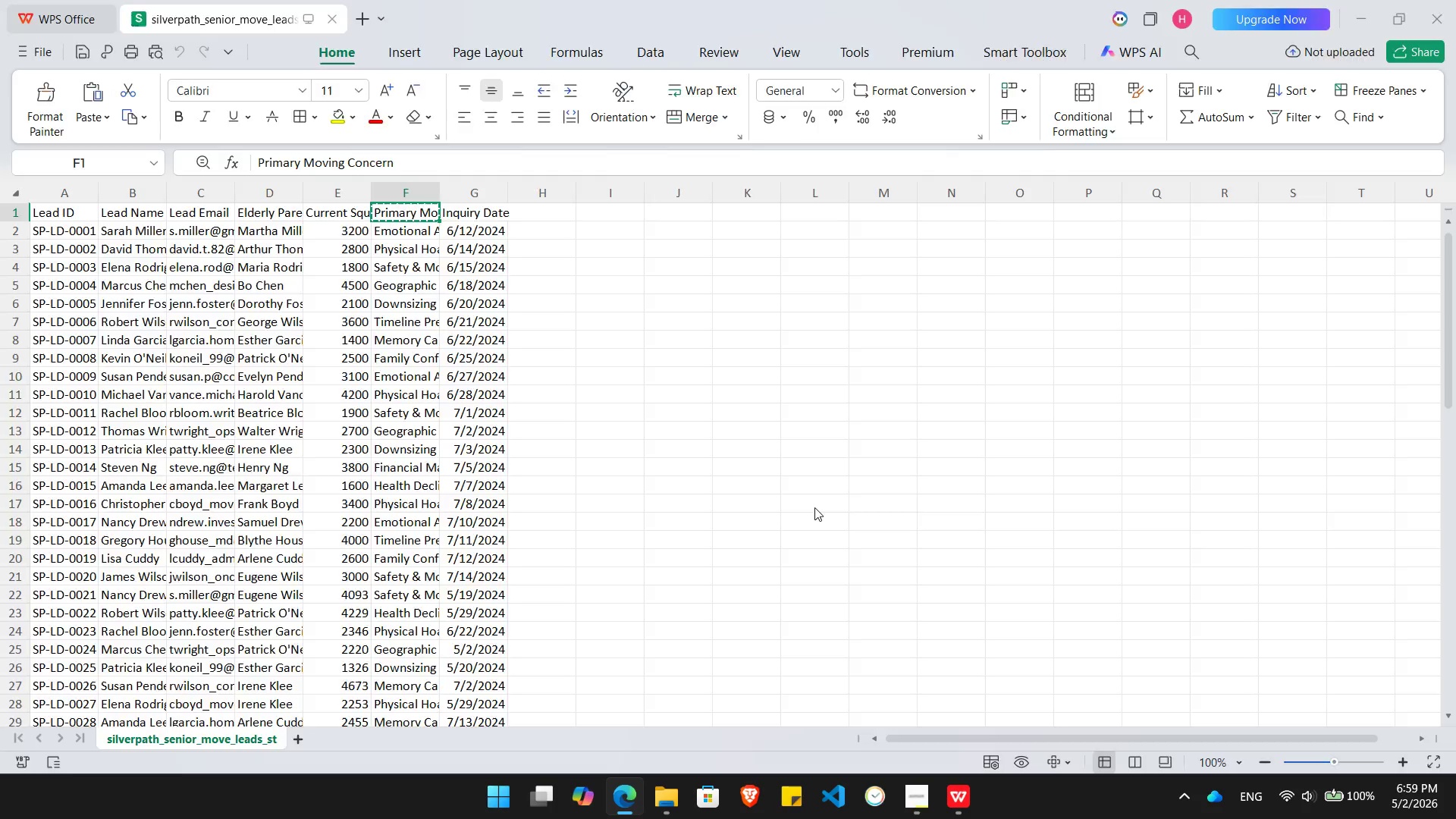 
key(Alt+Tab)
 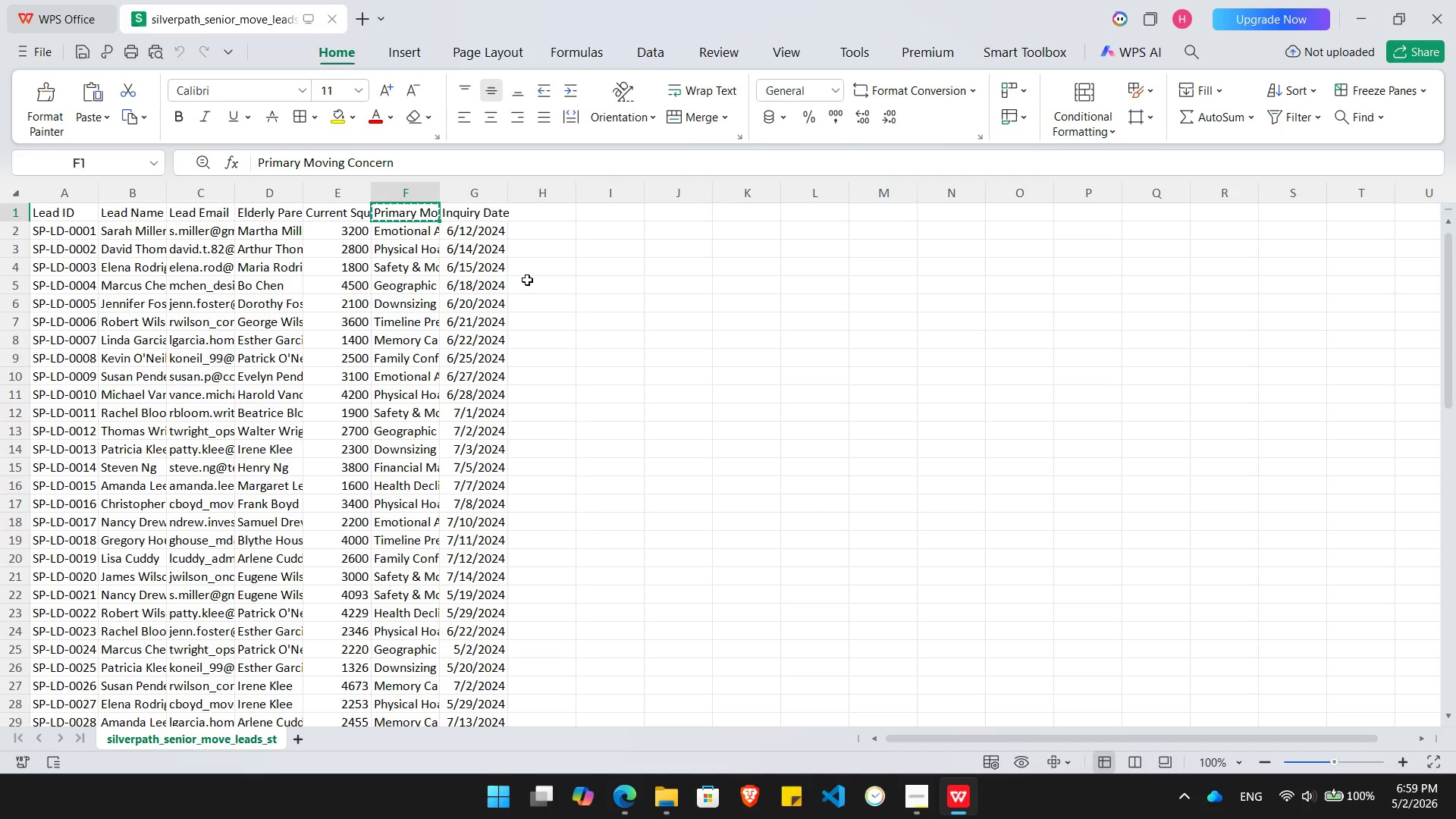 
key(ArrowRight)
 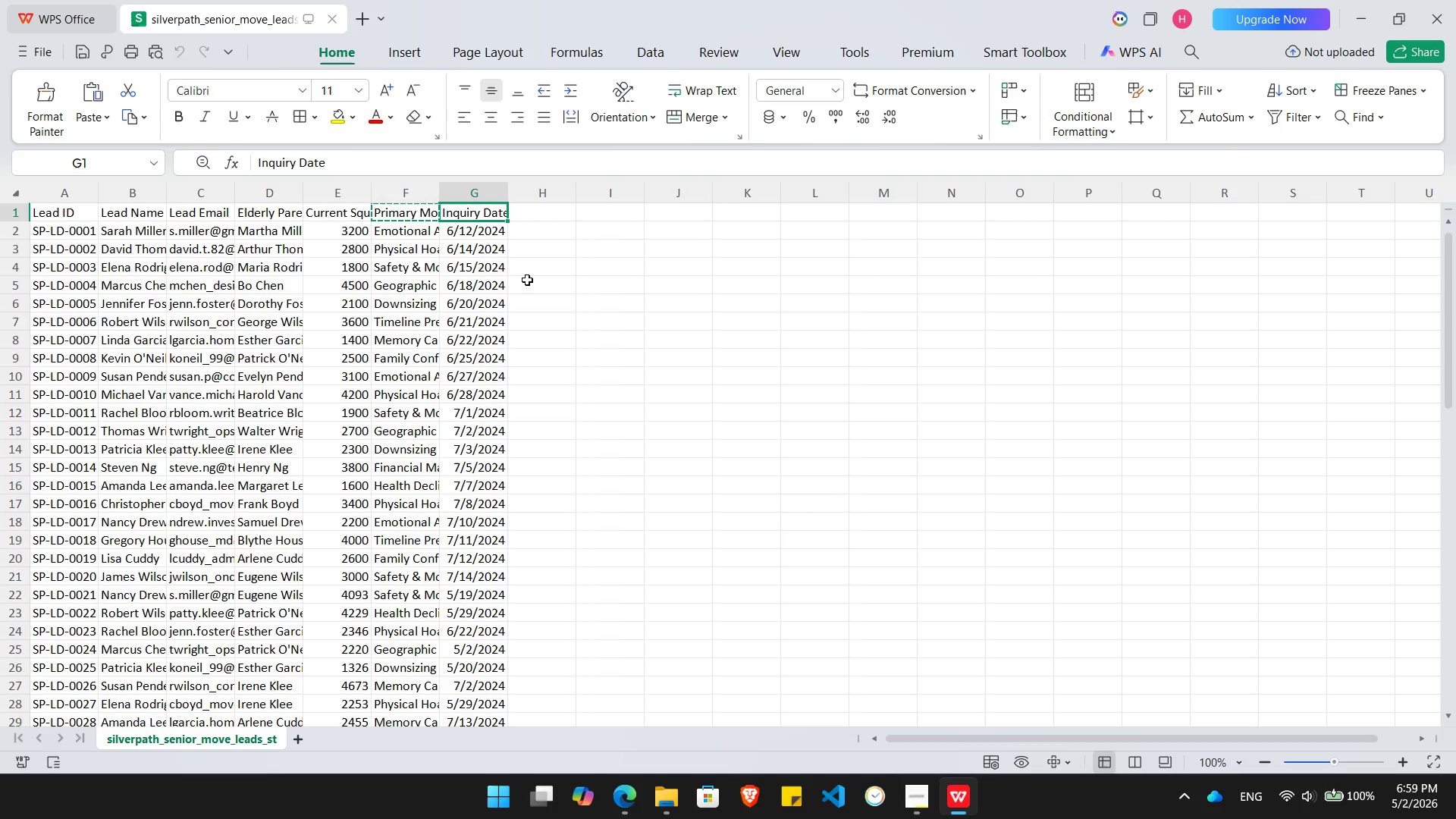 
key(Control+ControlLeft)
 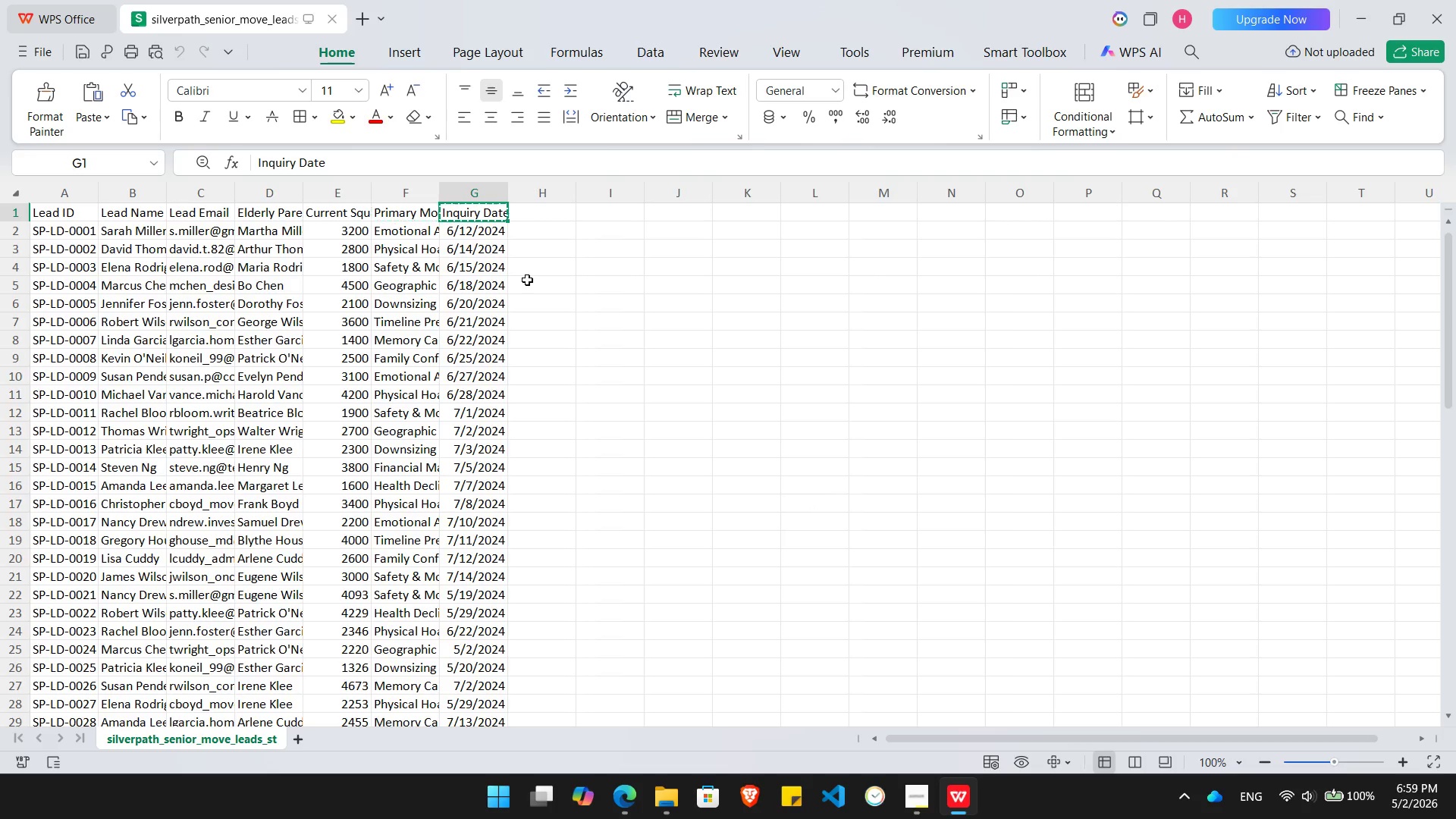 
key(Control+C)
 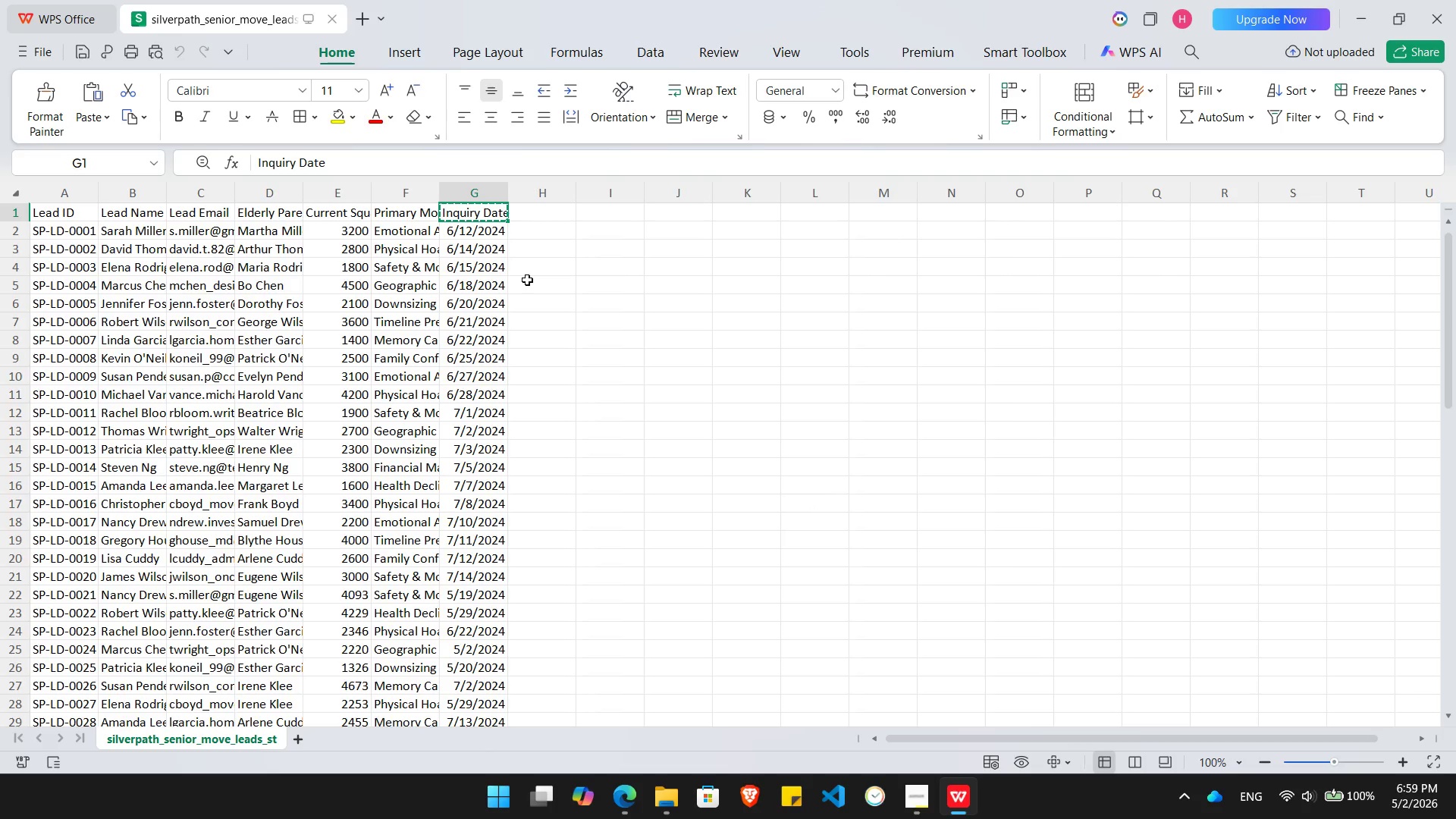 
key(Alt+AltLeft)
 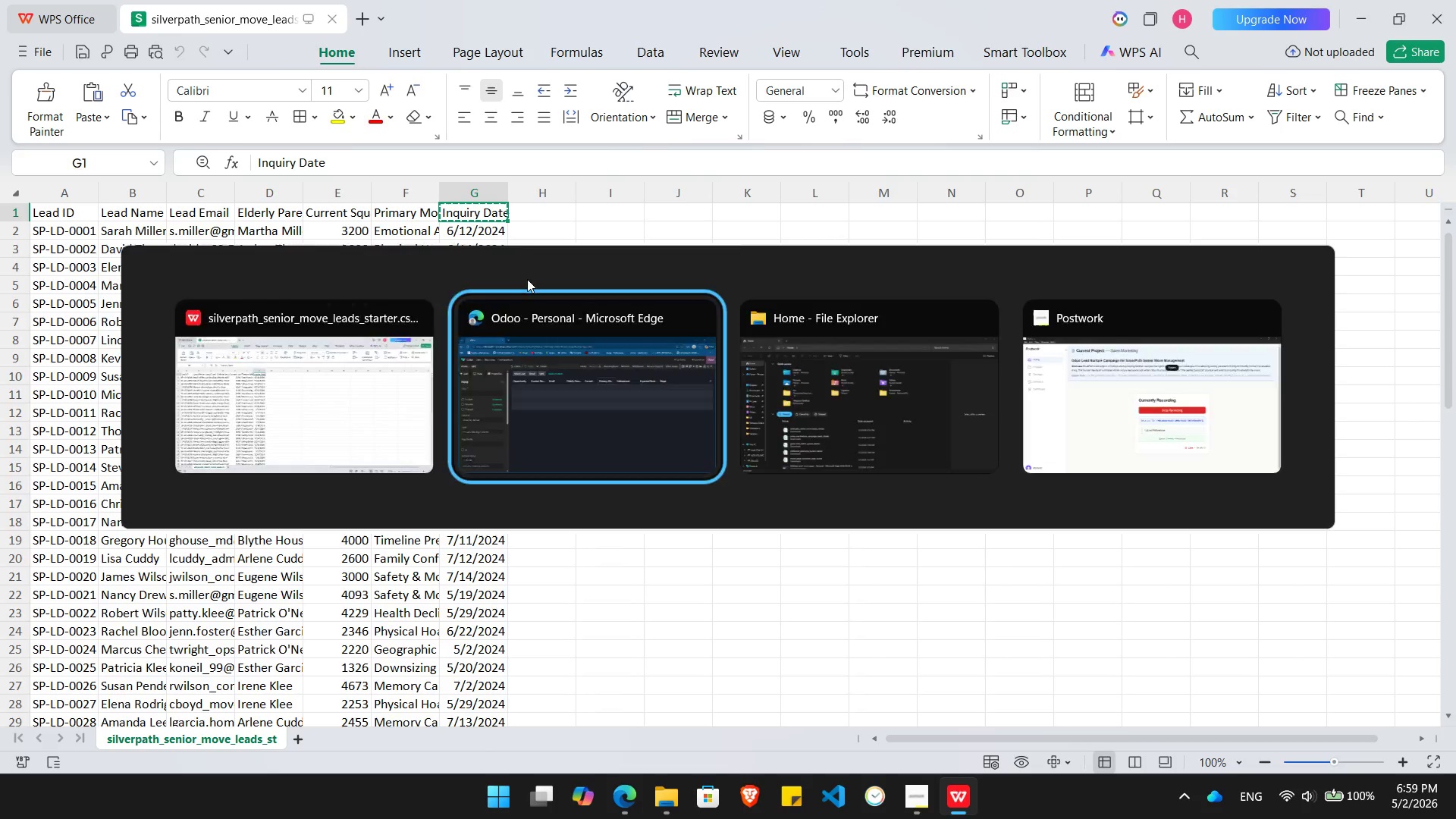 
key(Alt+Tab)
 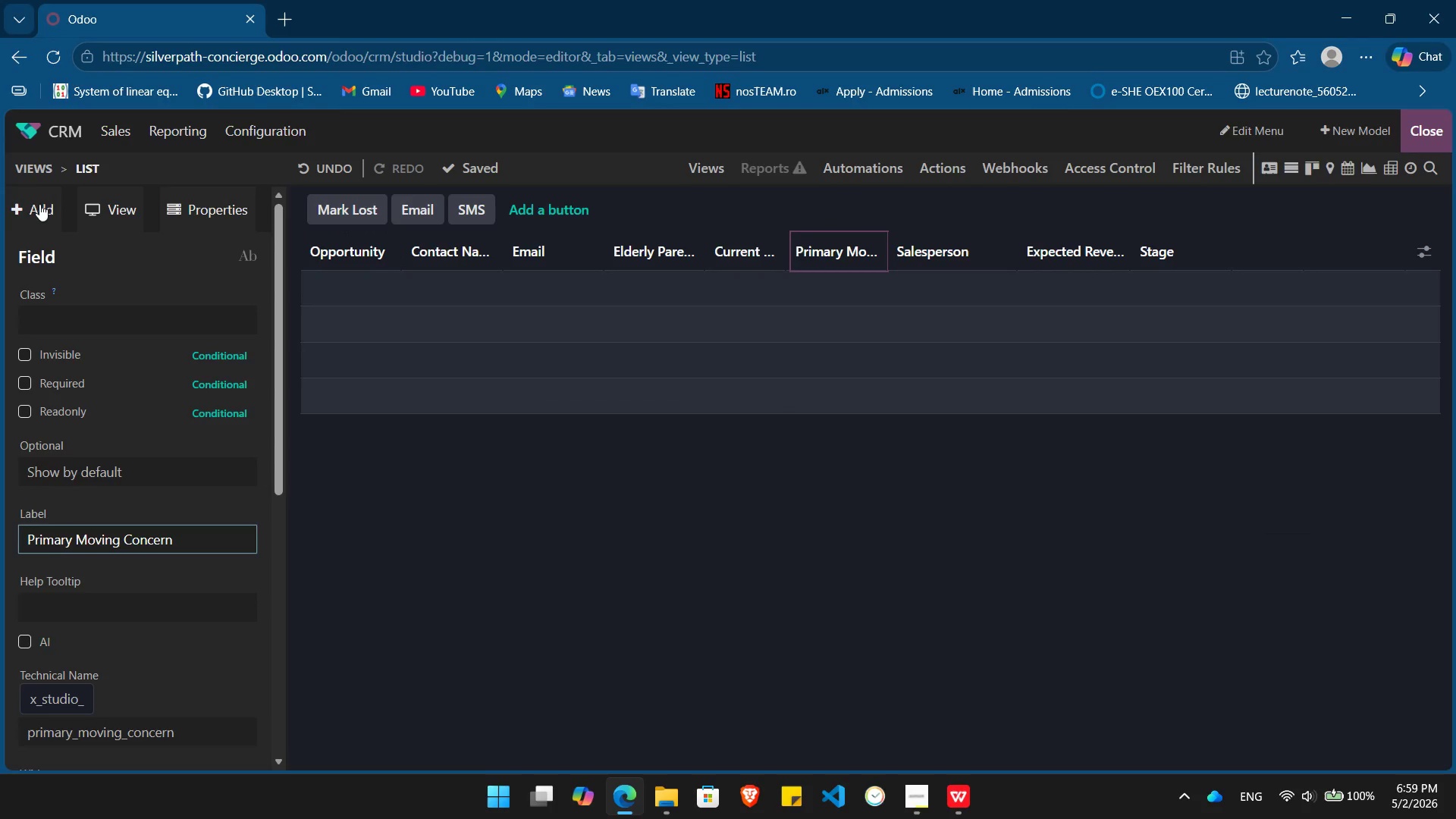 
left_click([41, 202])
 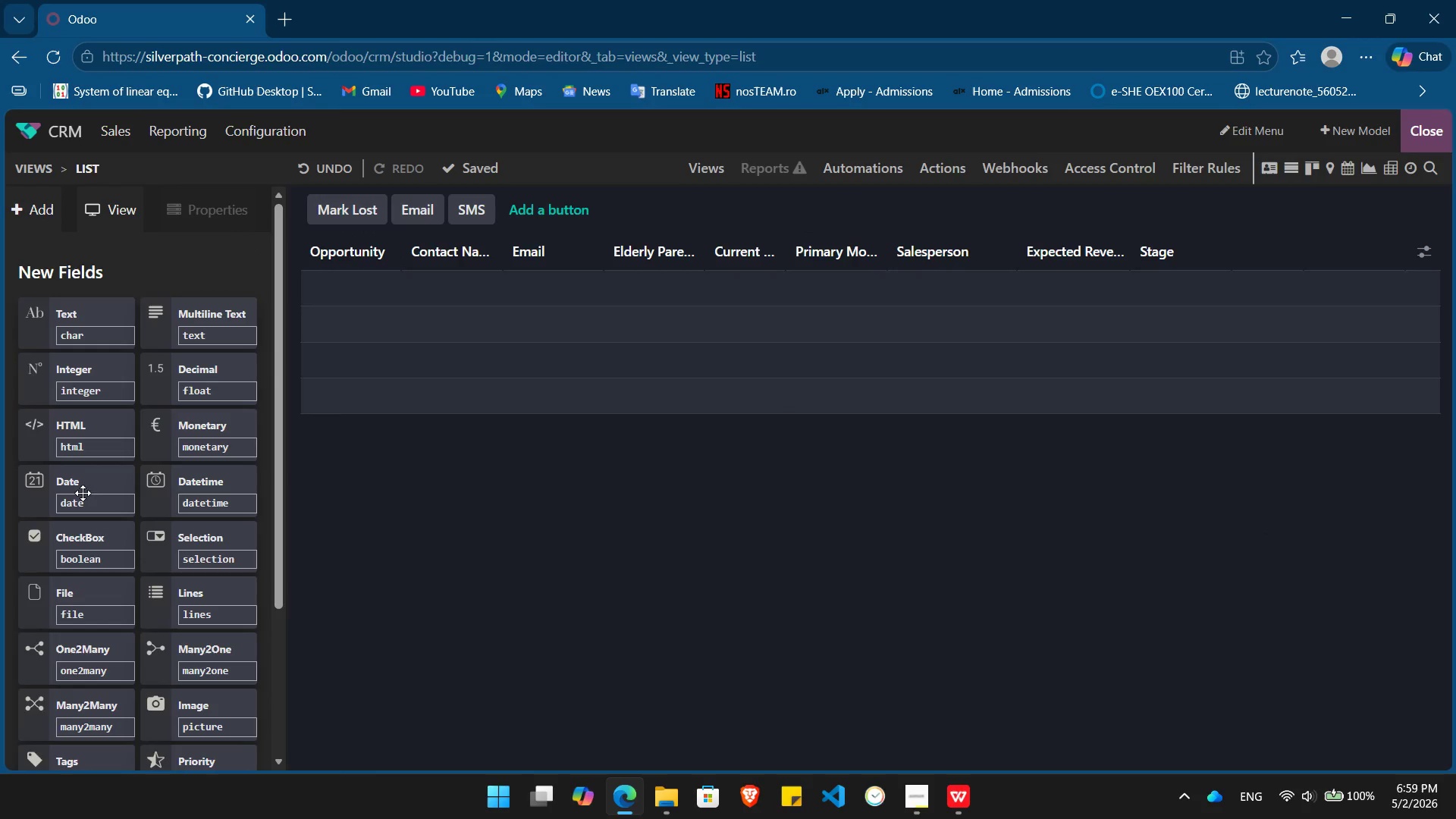 
left_click_drag(start_coordinate=[81, 485], to_coordinate=[924, 244])
 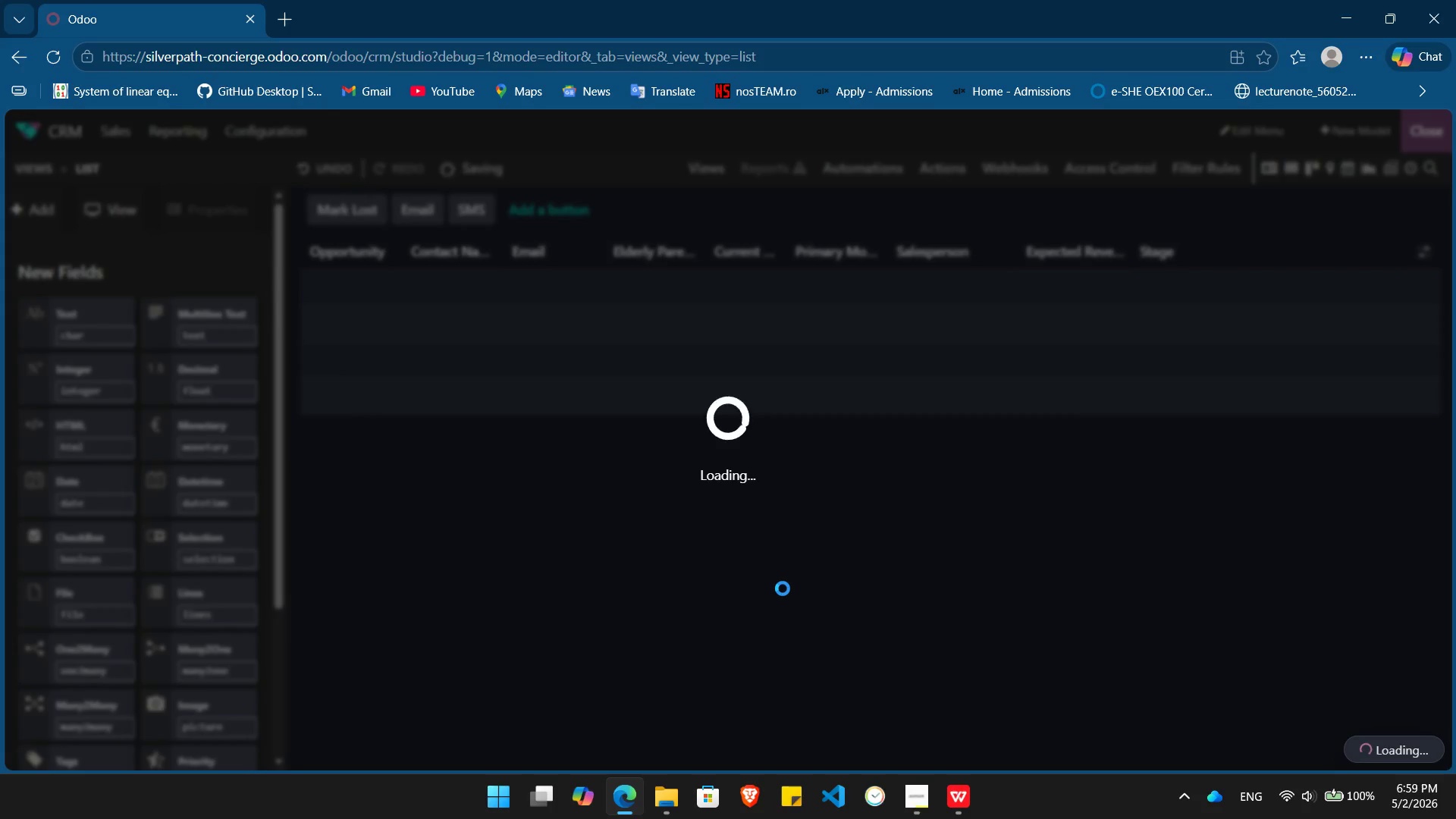 
wait(18.05)
 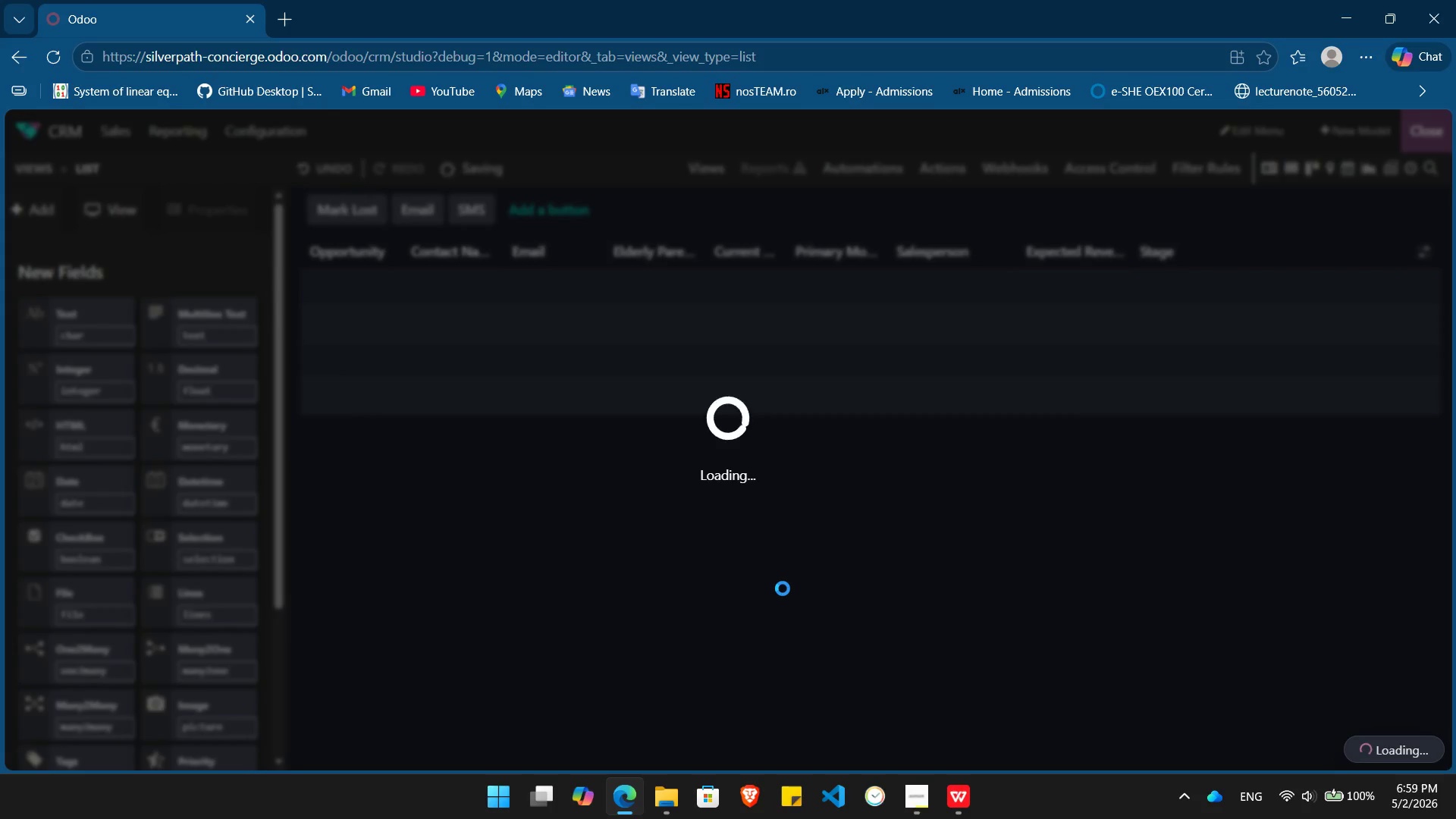 
key(Alt+AltLeft)
 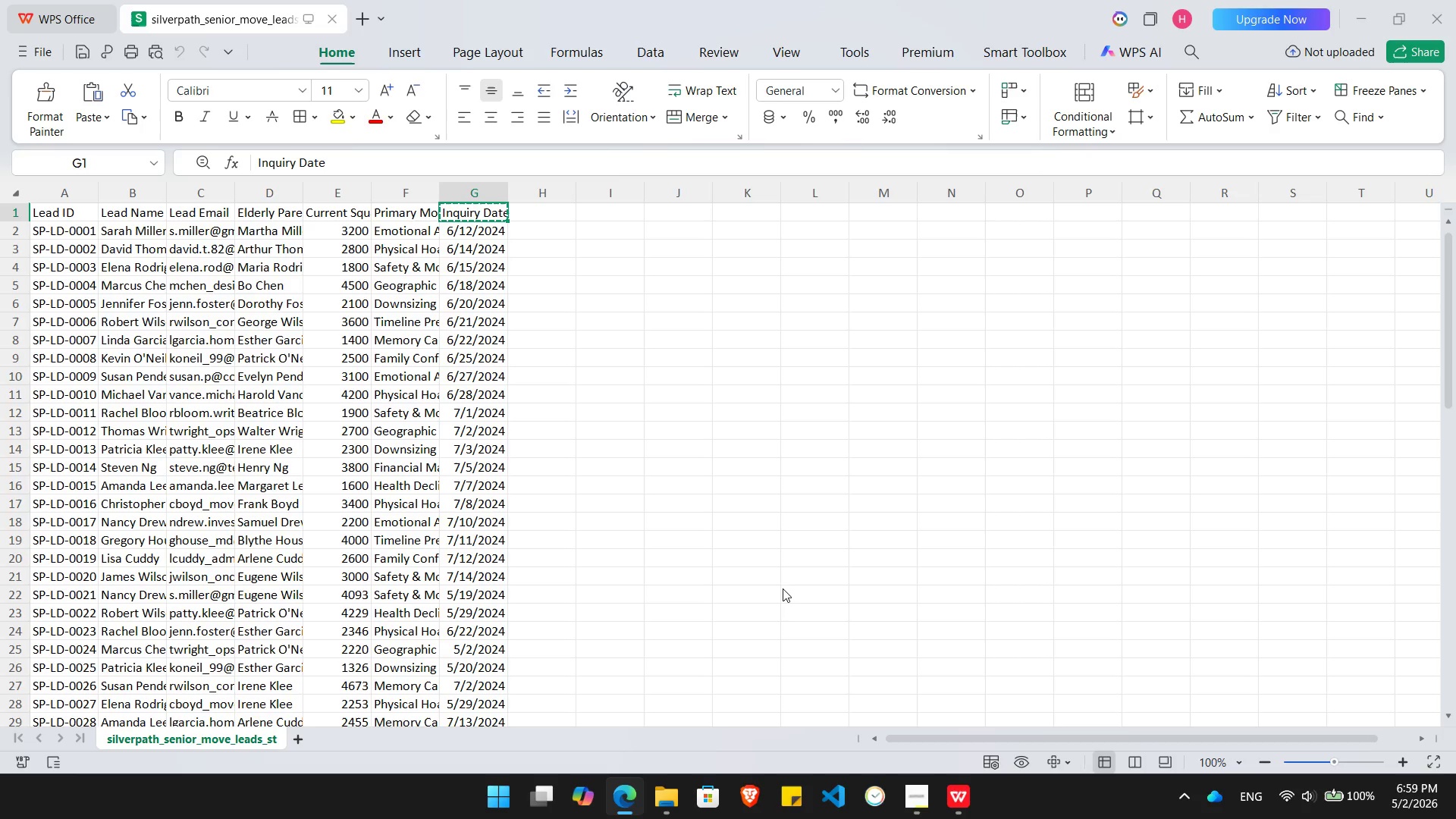 
key(Alt+Tab)
 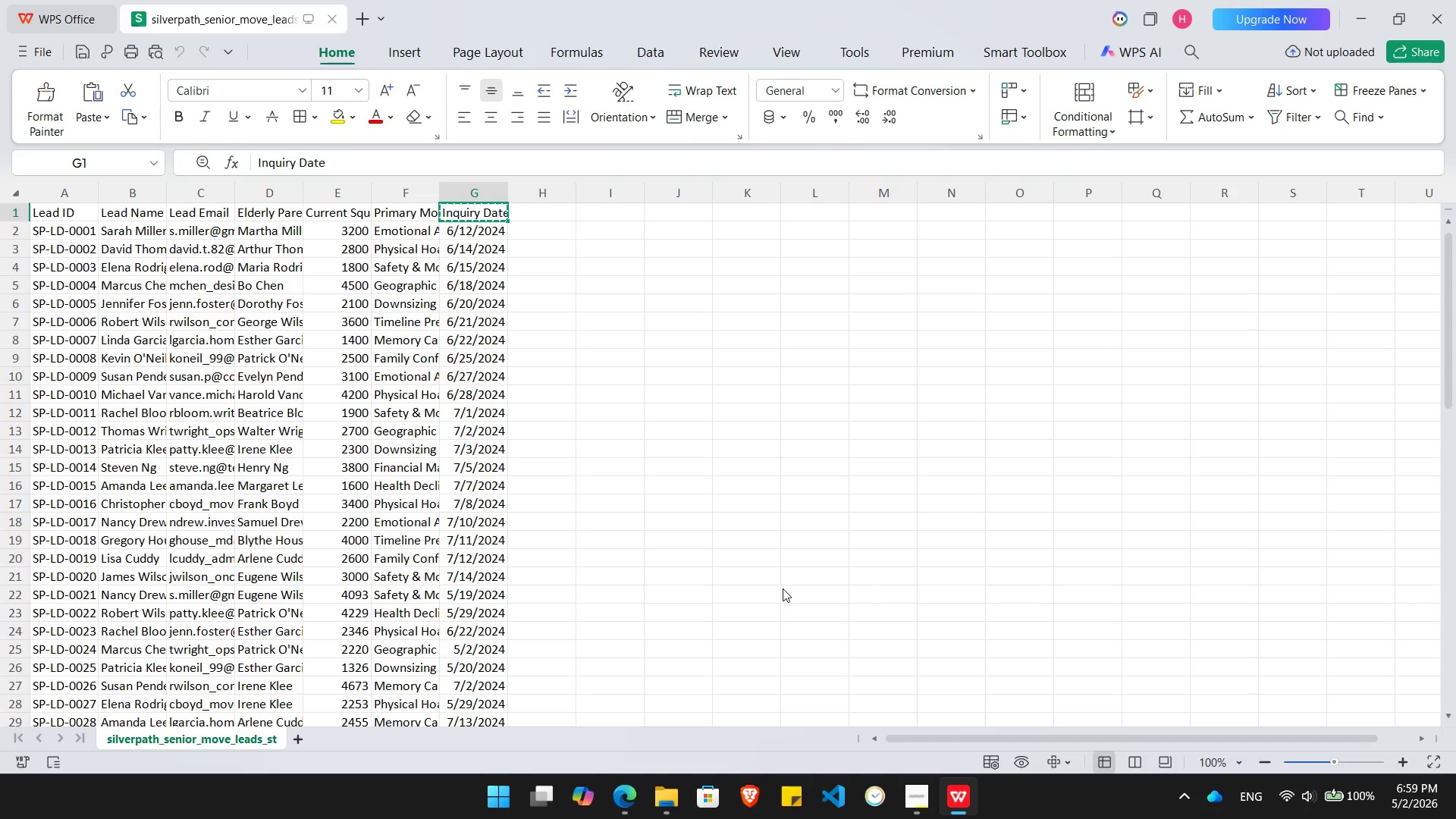 
key(Alt+AltLeft)
 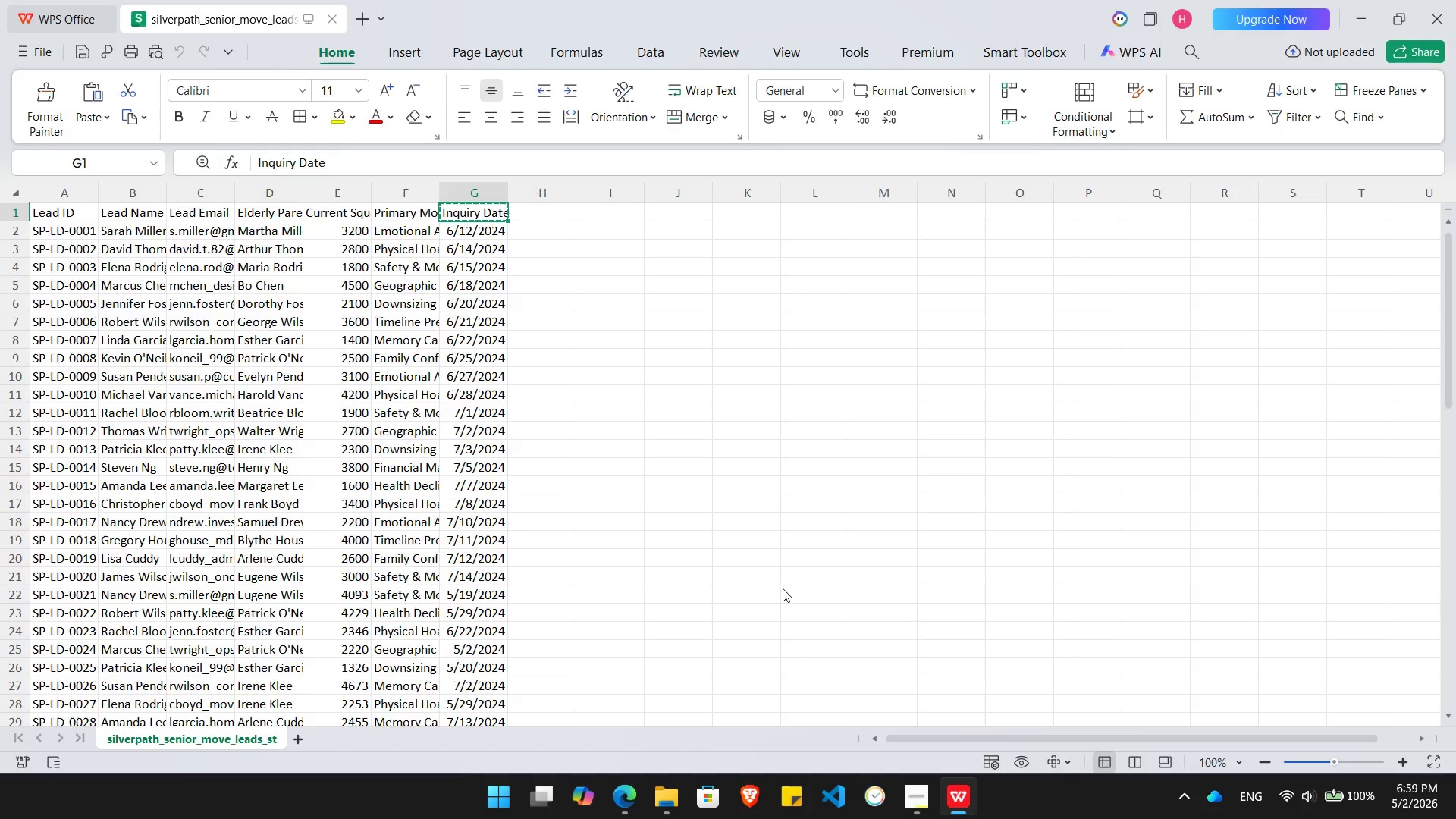 
key(Alt+Tab)
 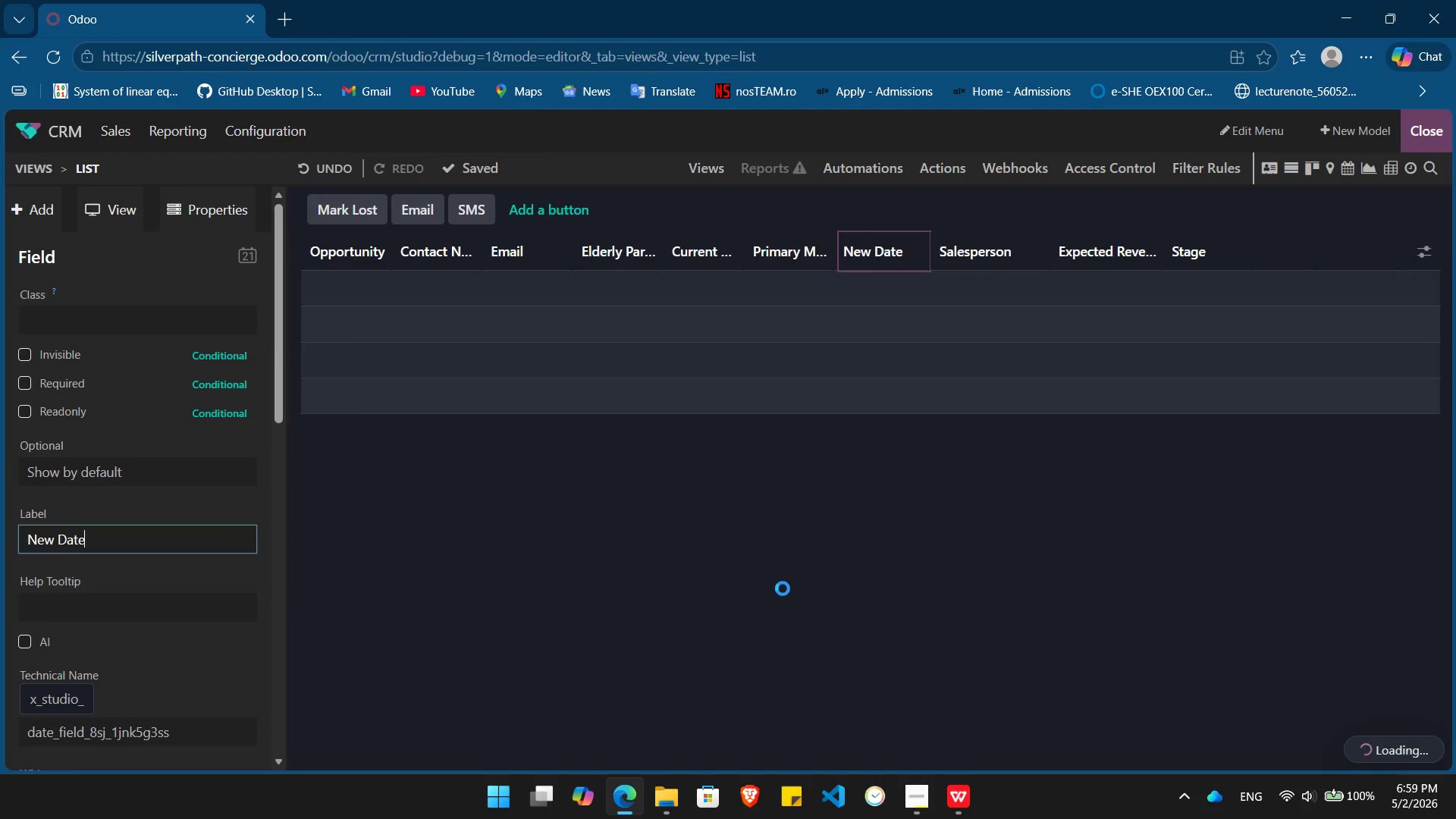 
hold_key(key=Backspace, duration=0.81)
 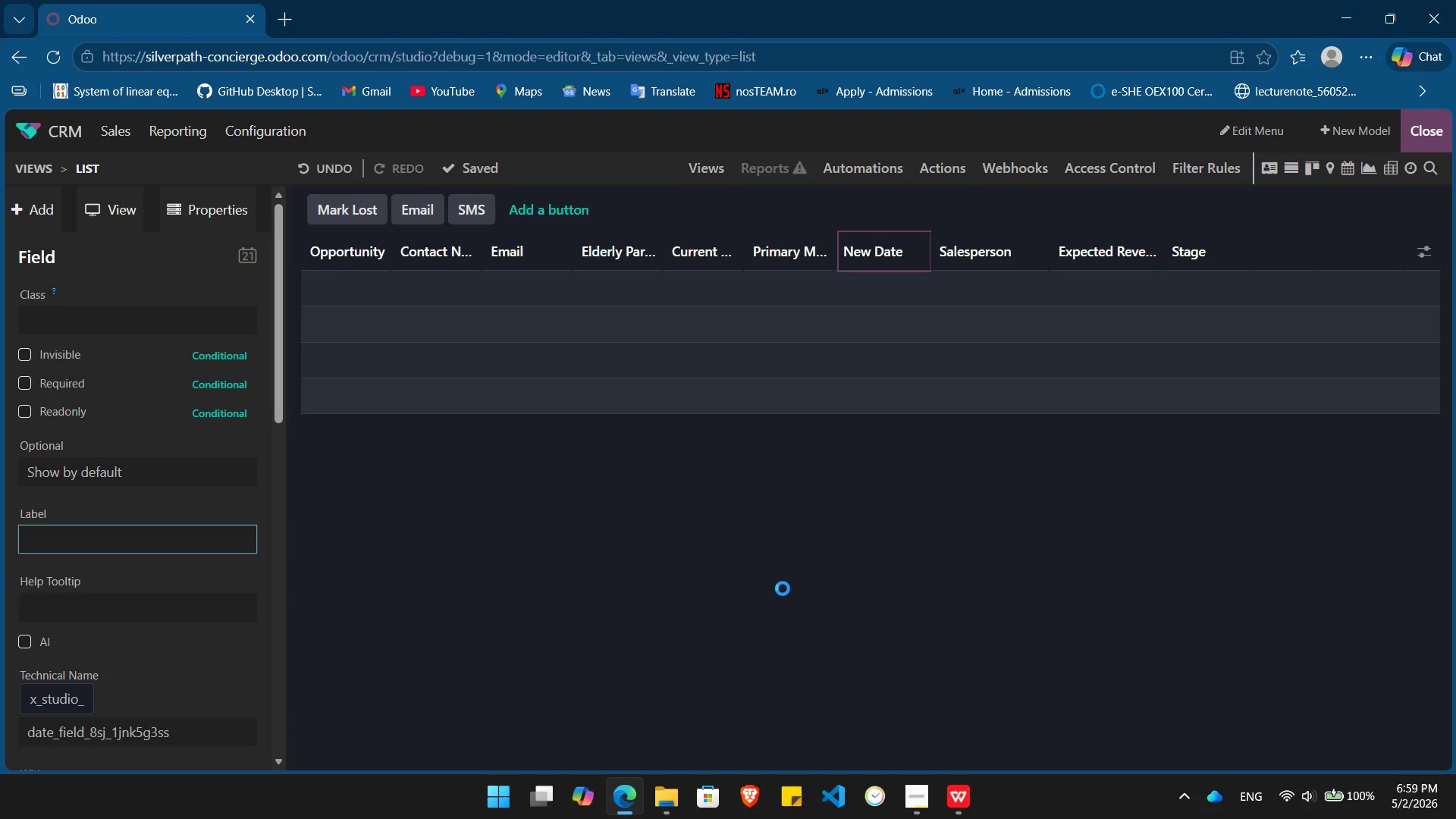 
key(Control+V)
 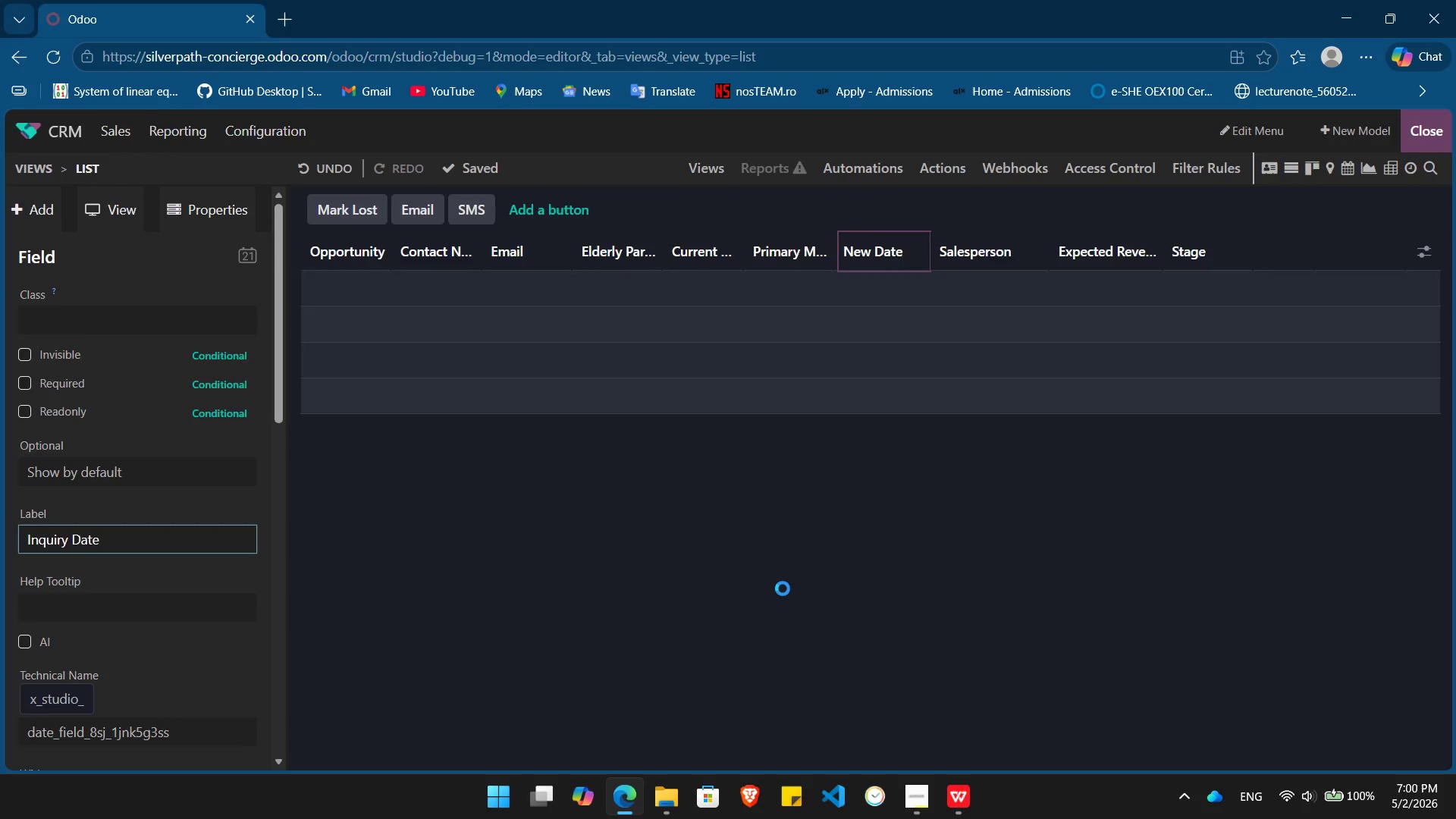 
key(Enter)
 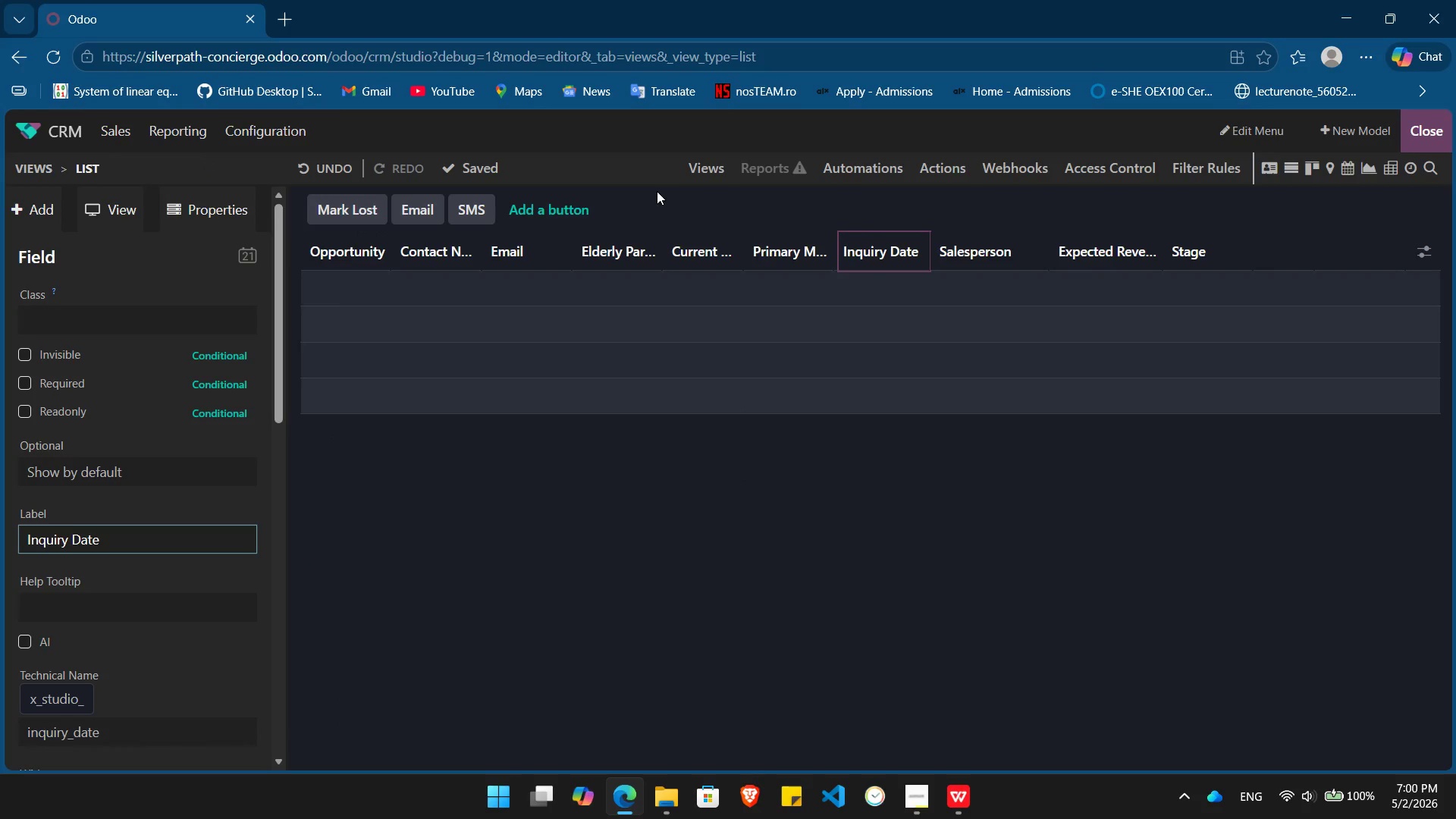 
wait(5.64)
 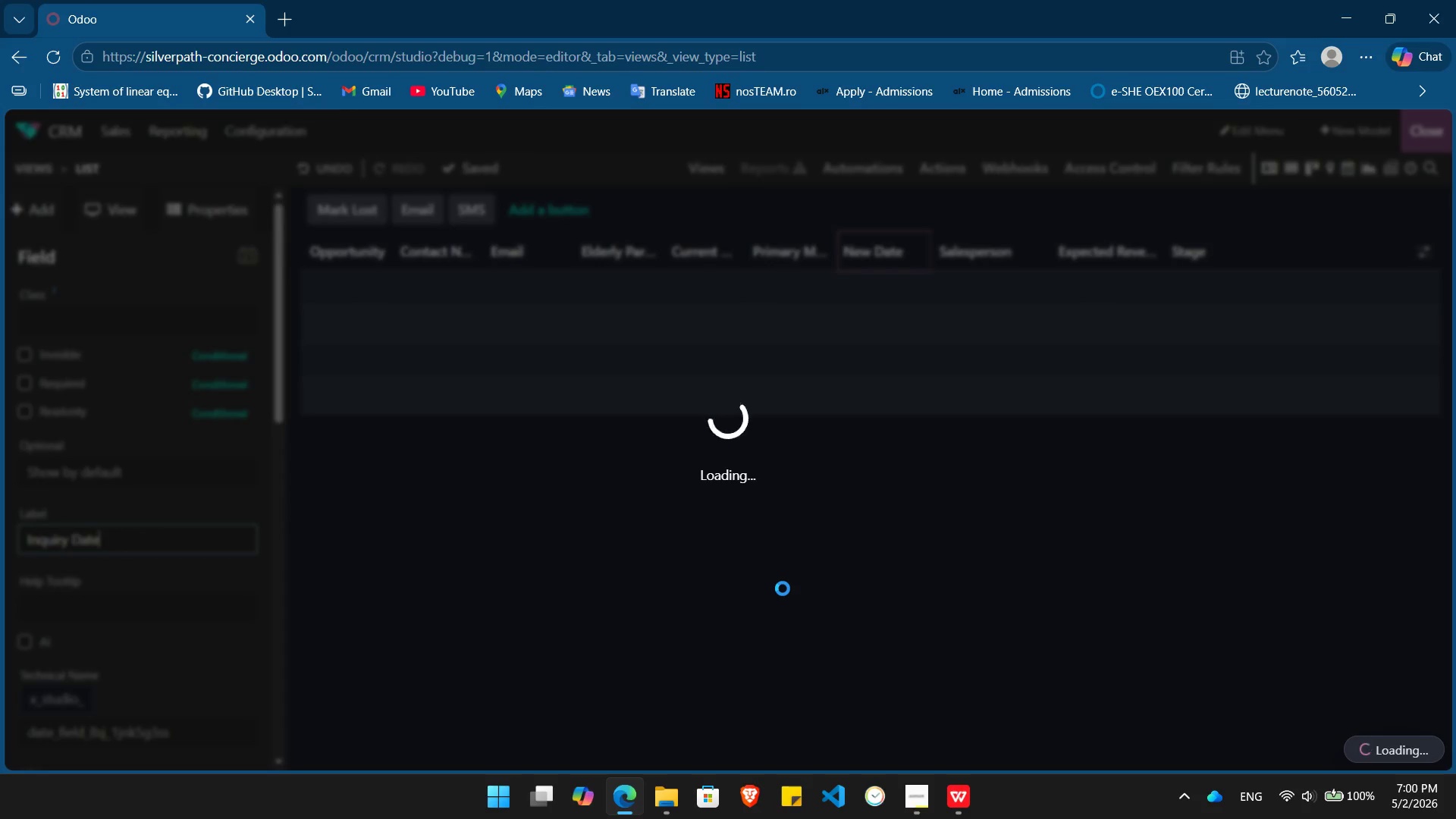 
left_click([1440, 121])
 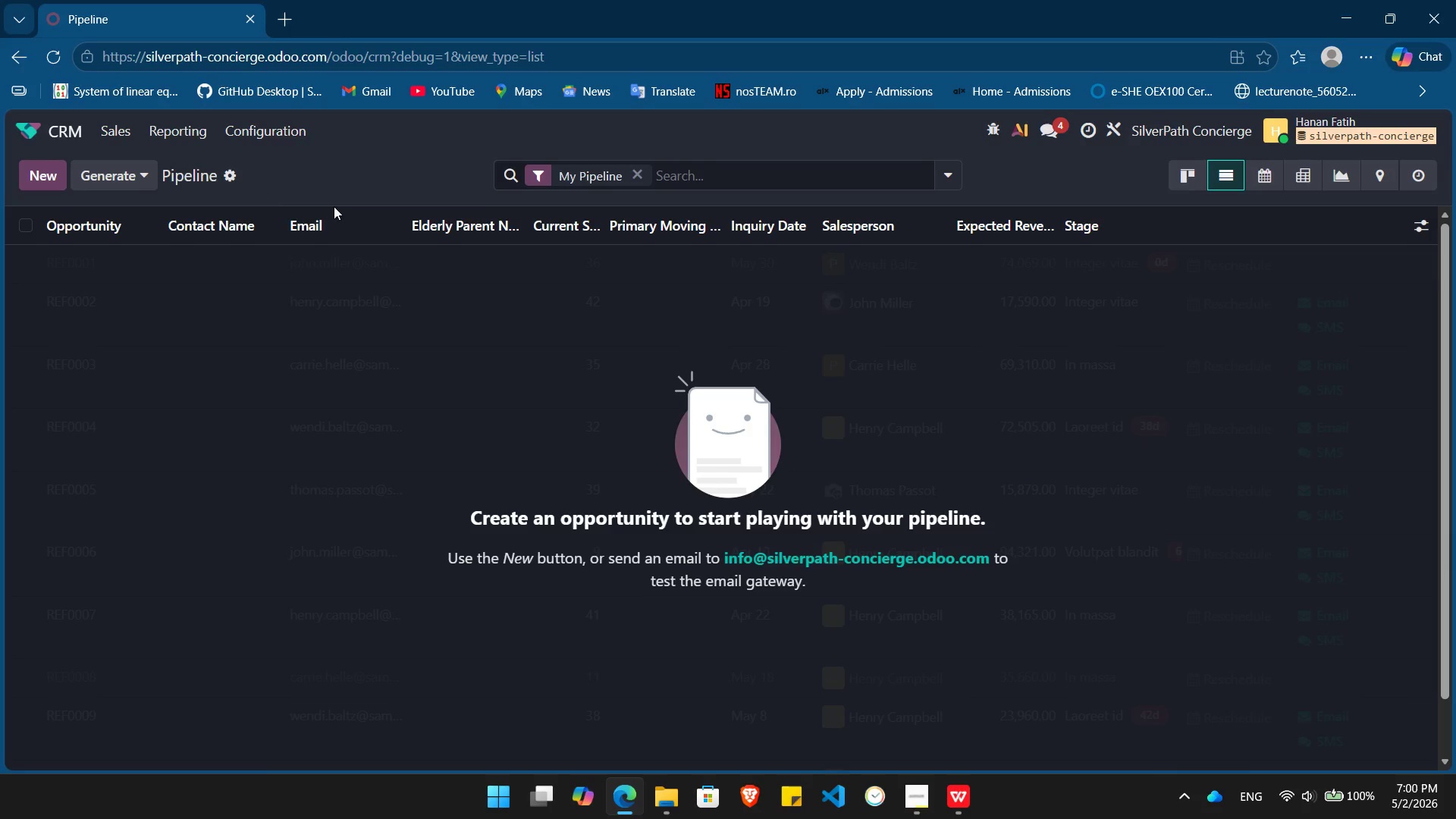 
wait(6.69)
 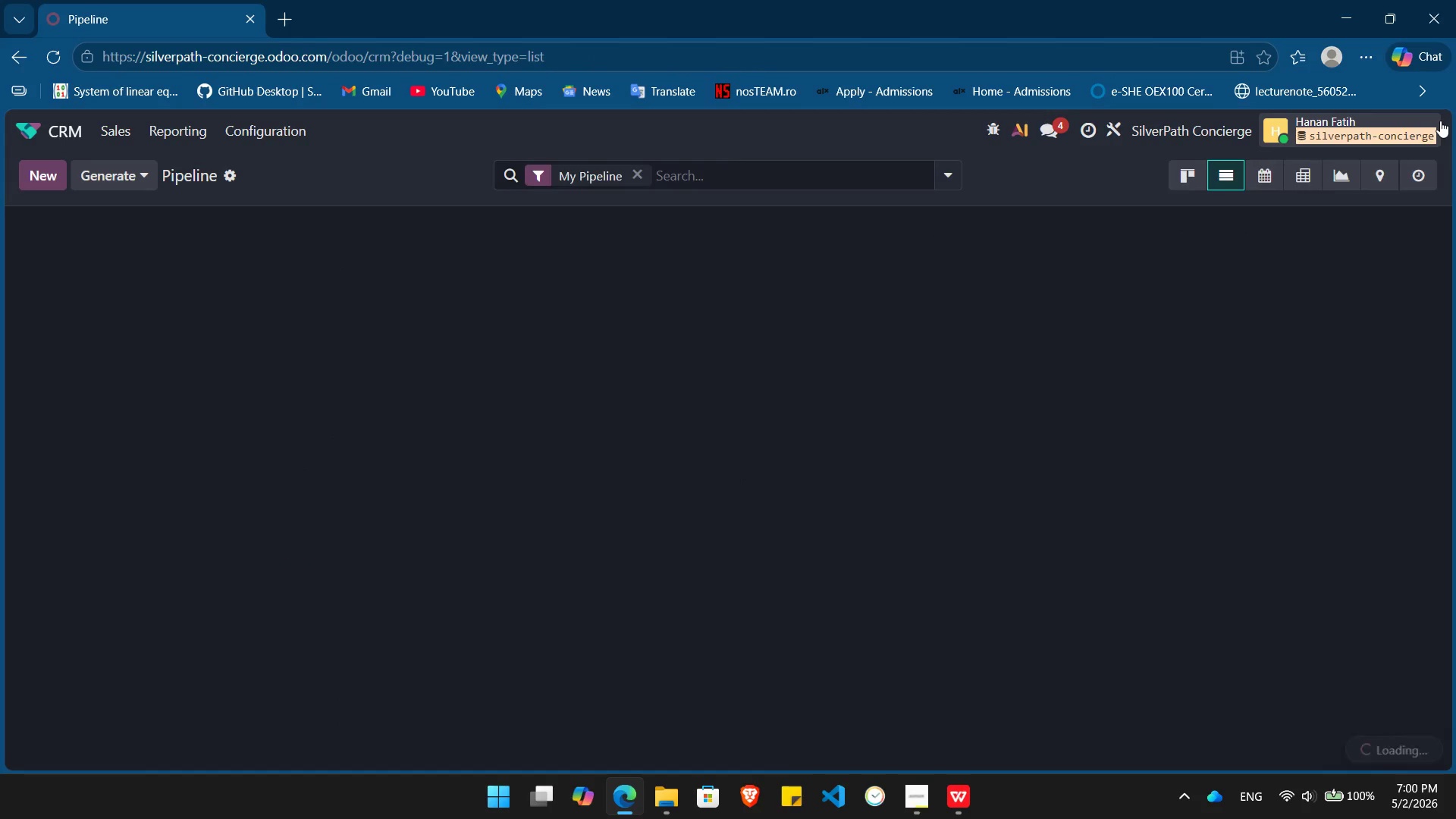 
left_click([227, 175])
 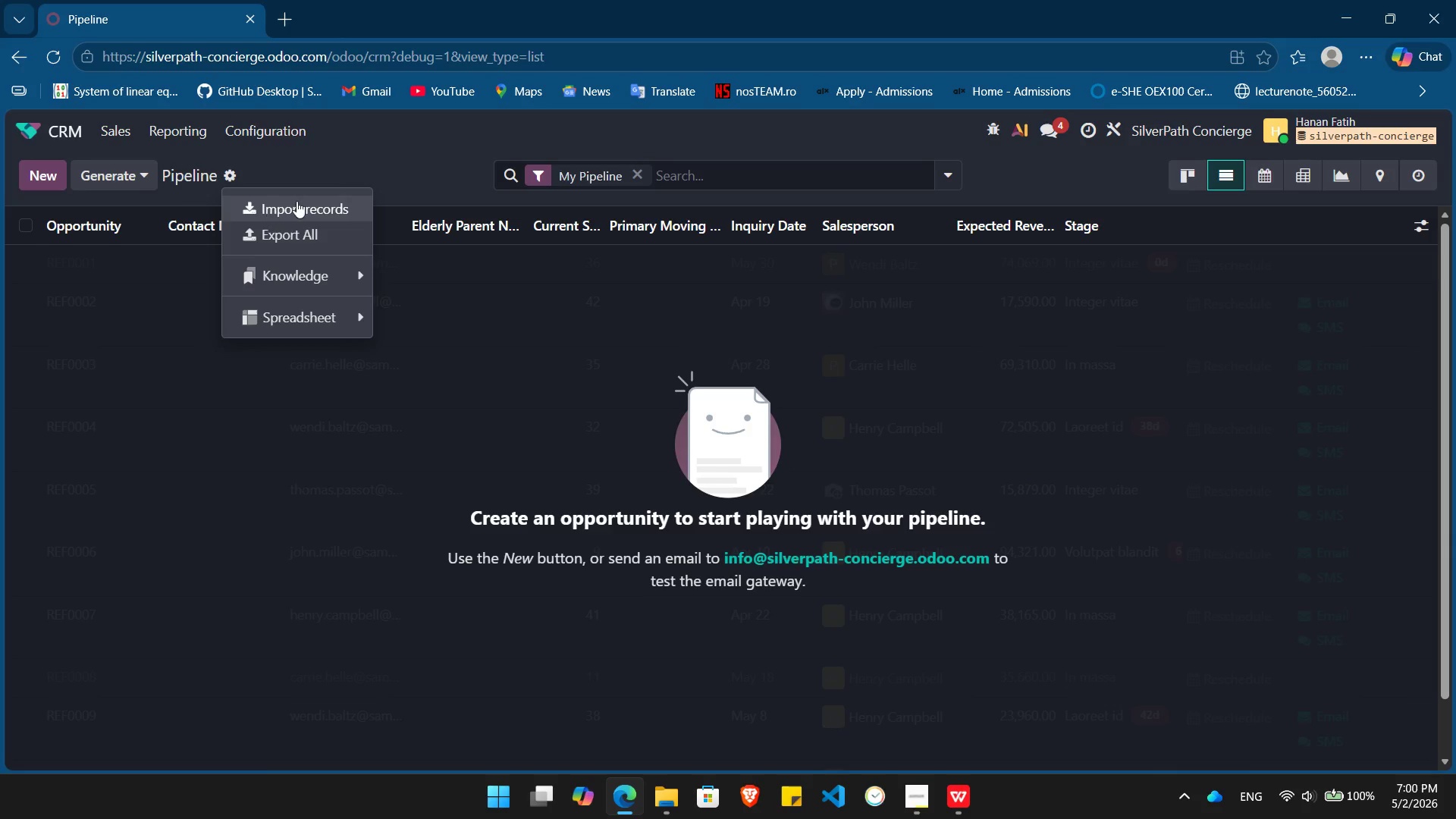 
left_click([298, 201])
 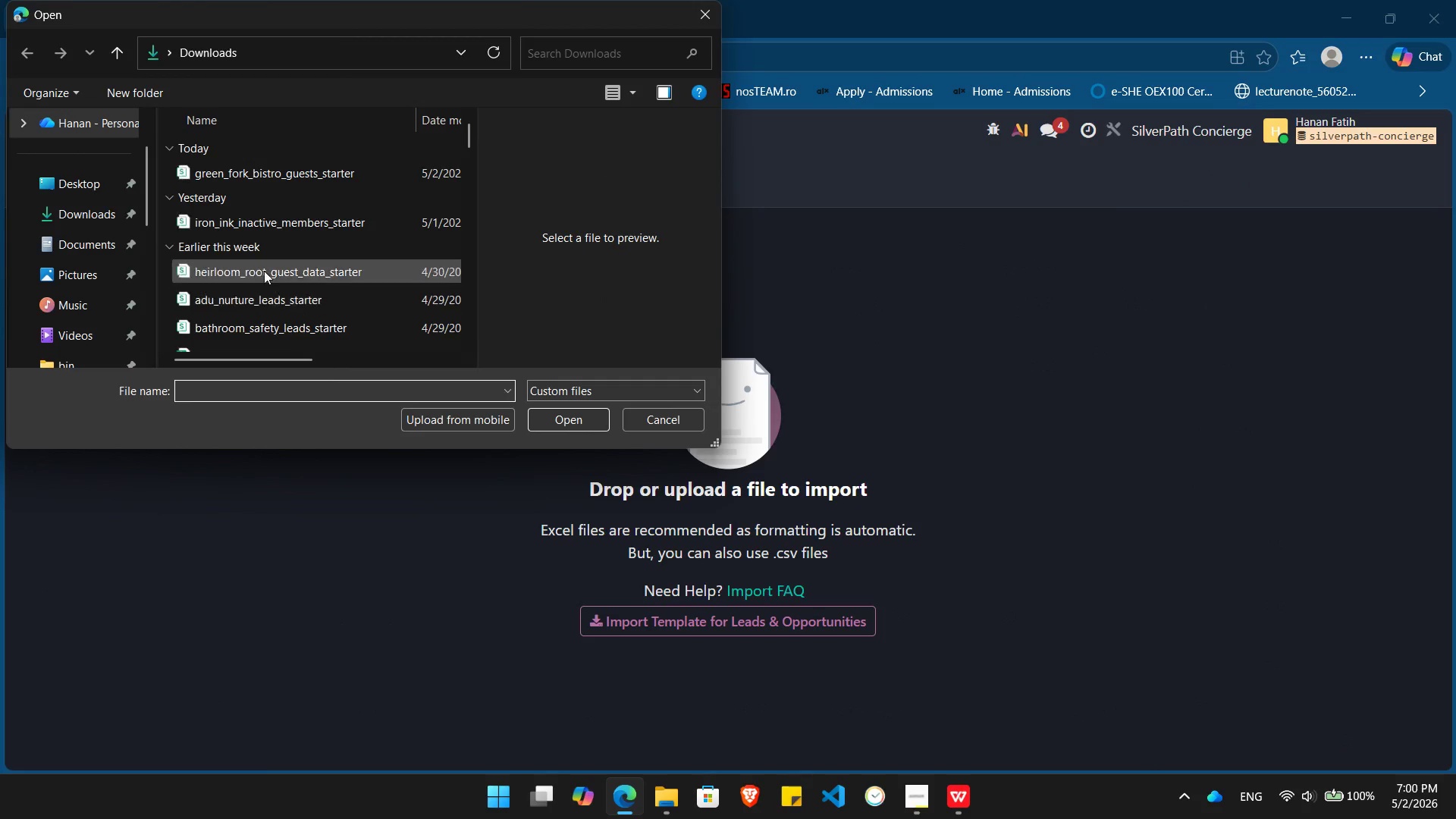 
wait(5.3)
 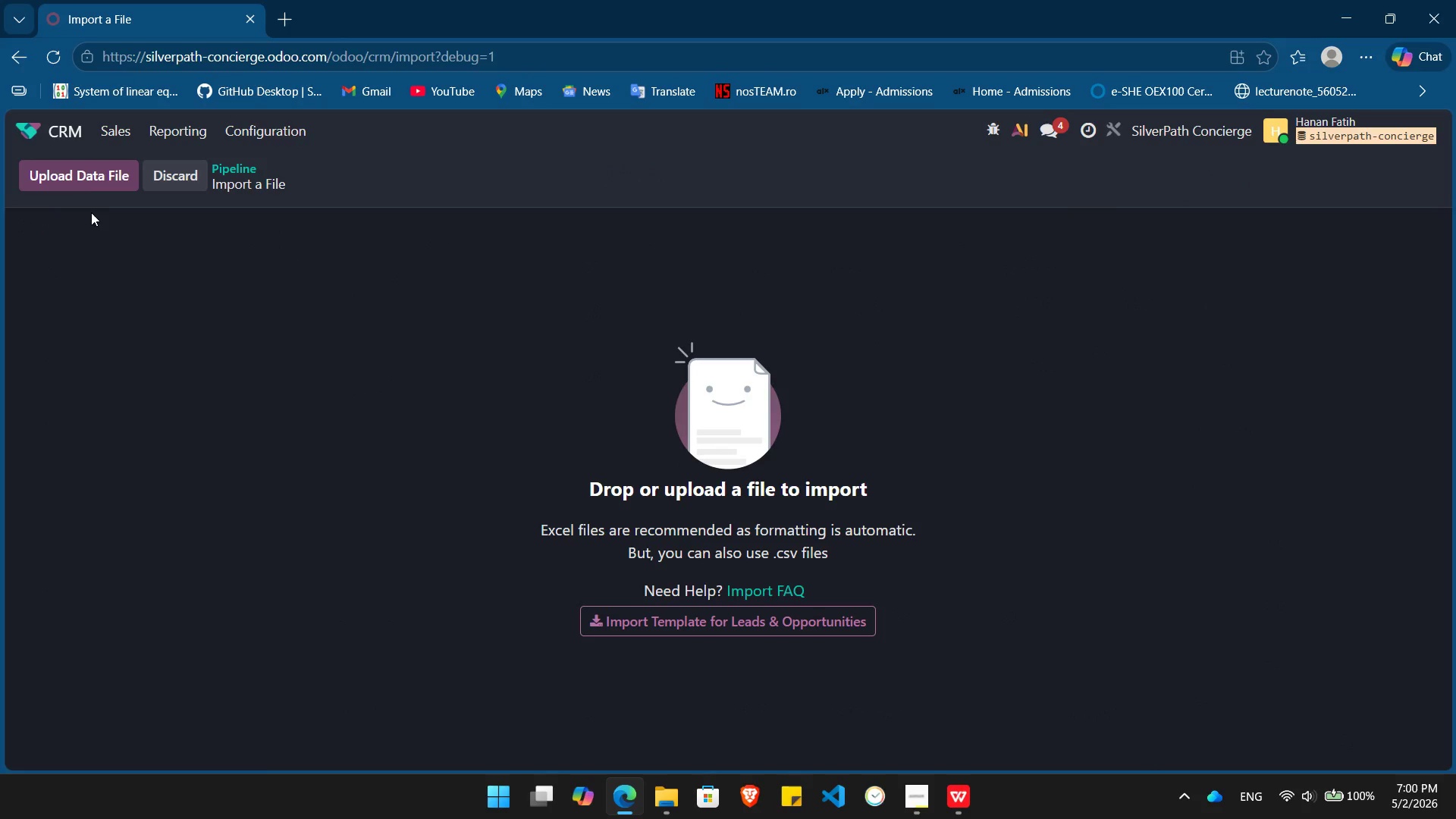 
double_click([261, 175])
 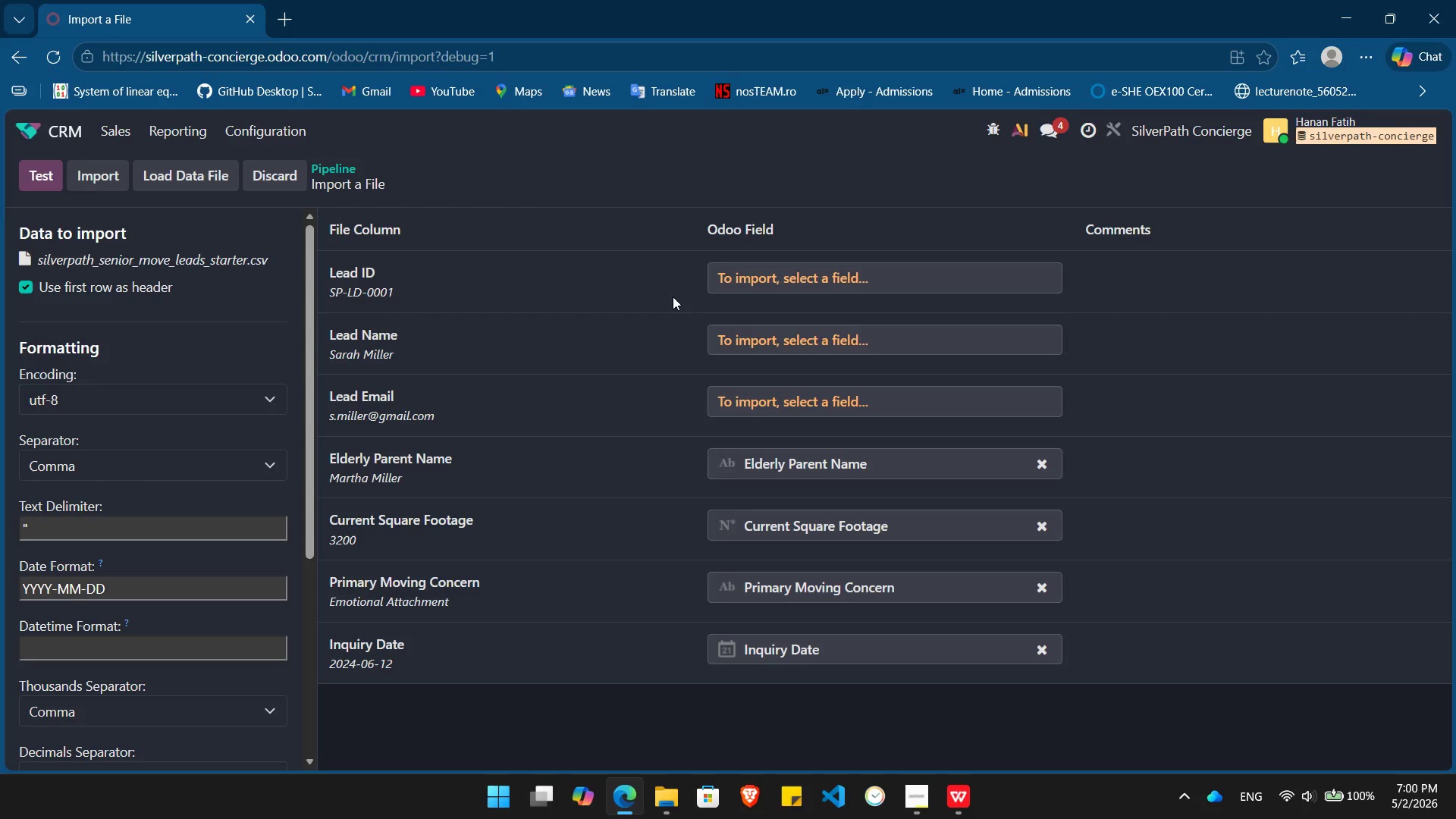 
left_click([786, 275])
 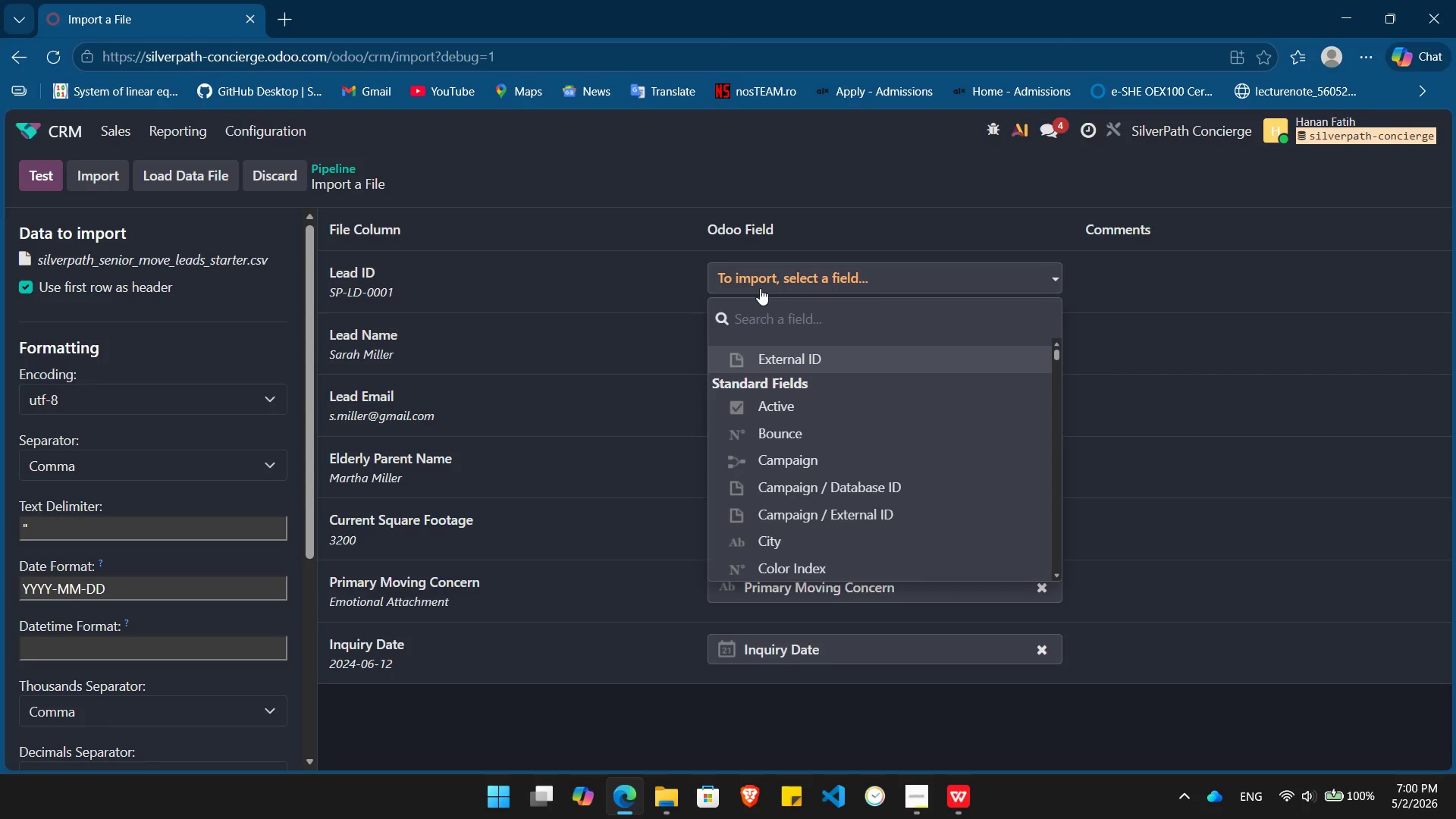 
type(op)
 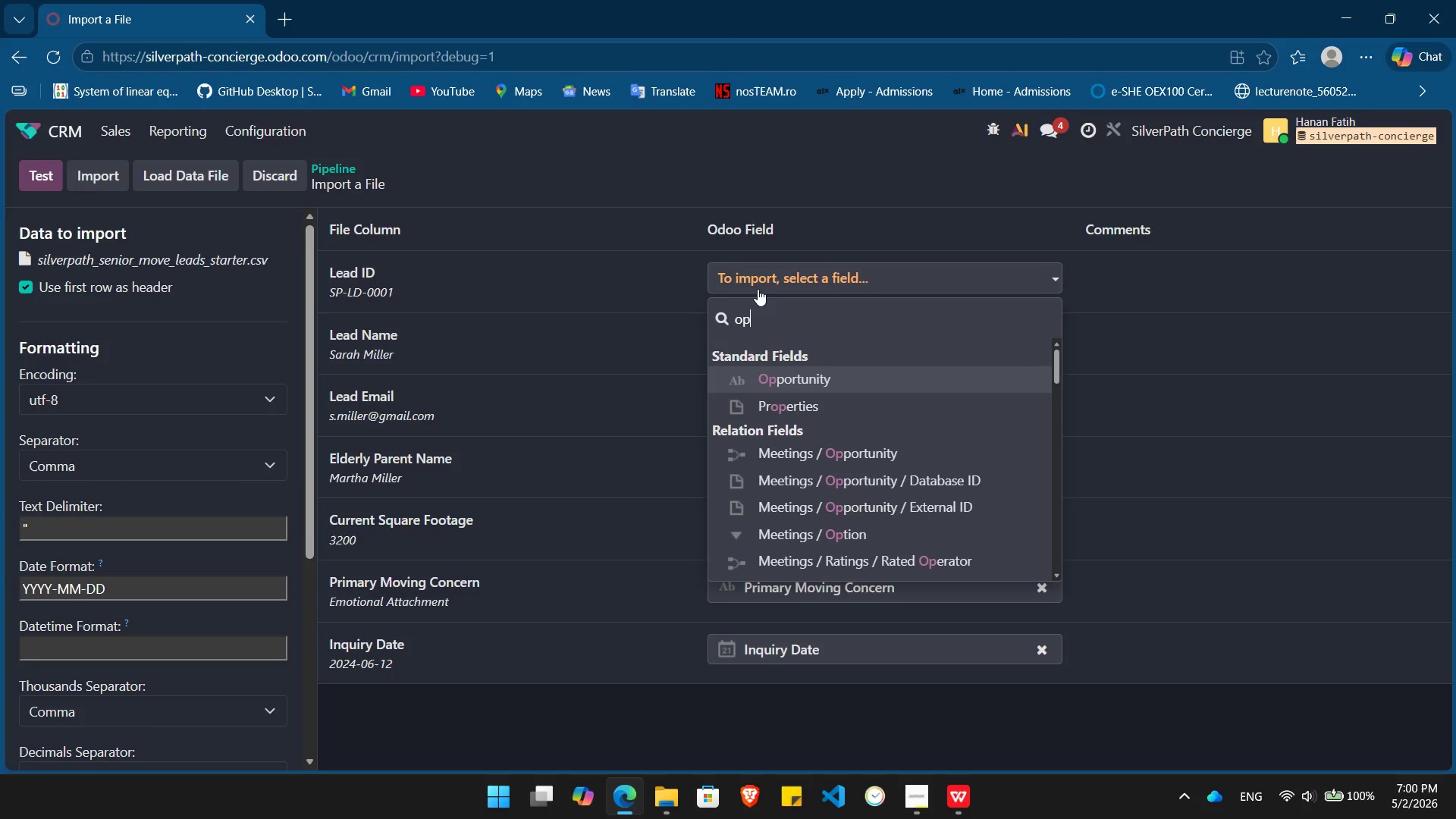 
key(Enter)
 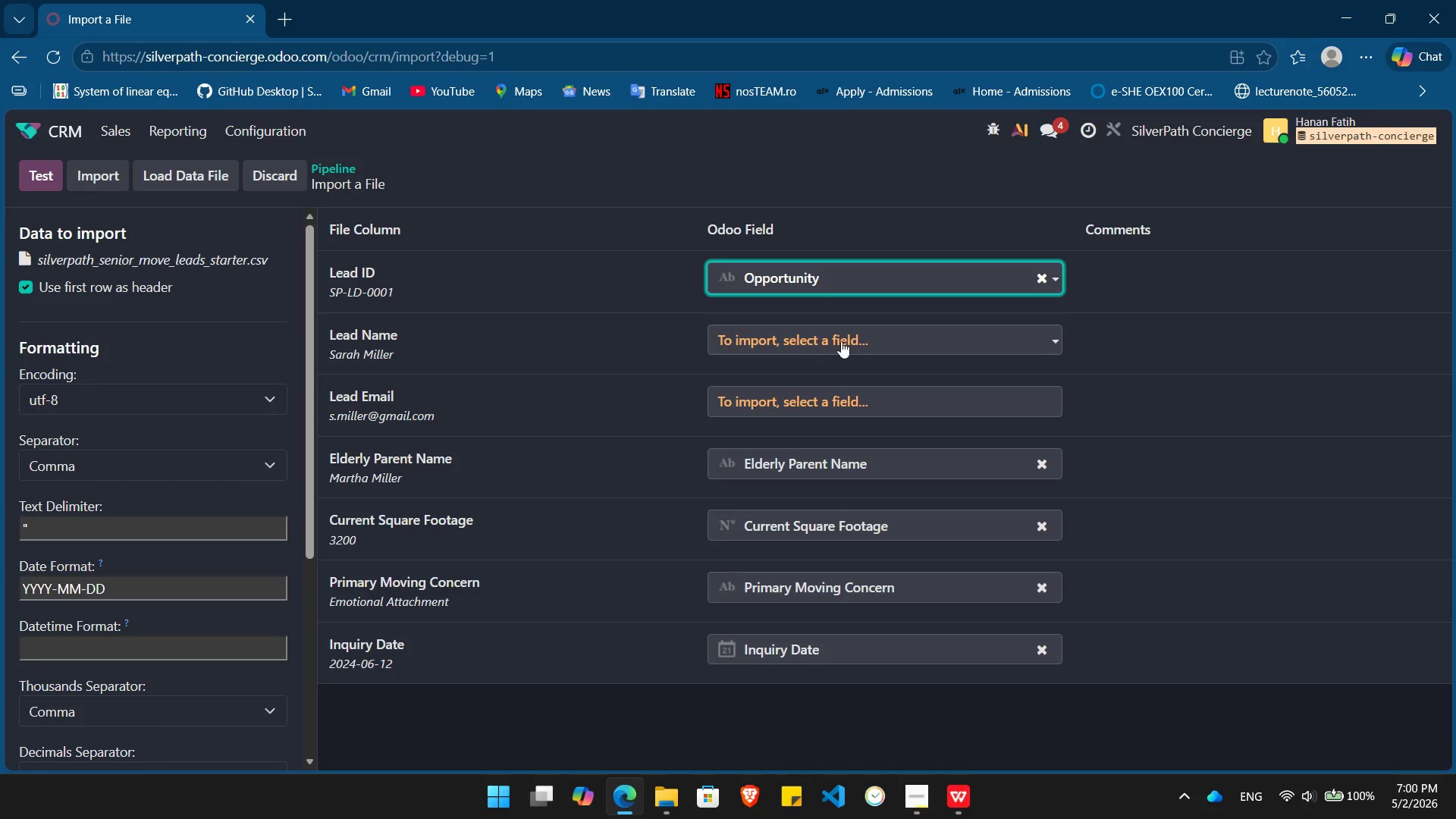 
left_click([849, 339])
 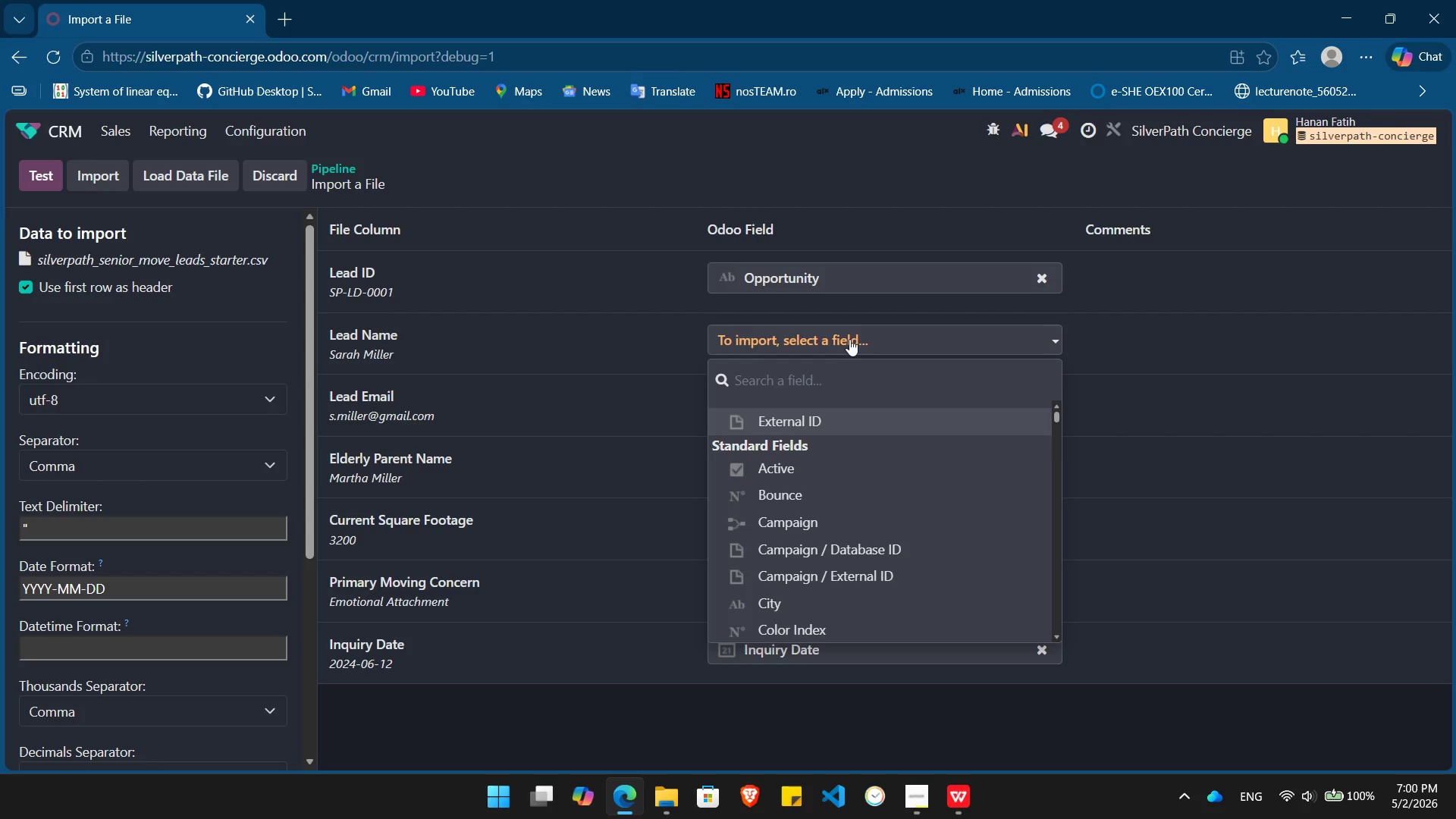 
type(naam)
 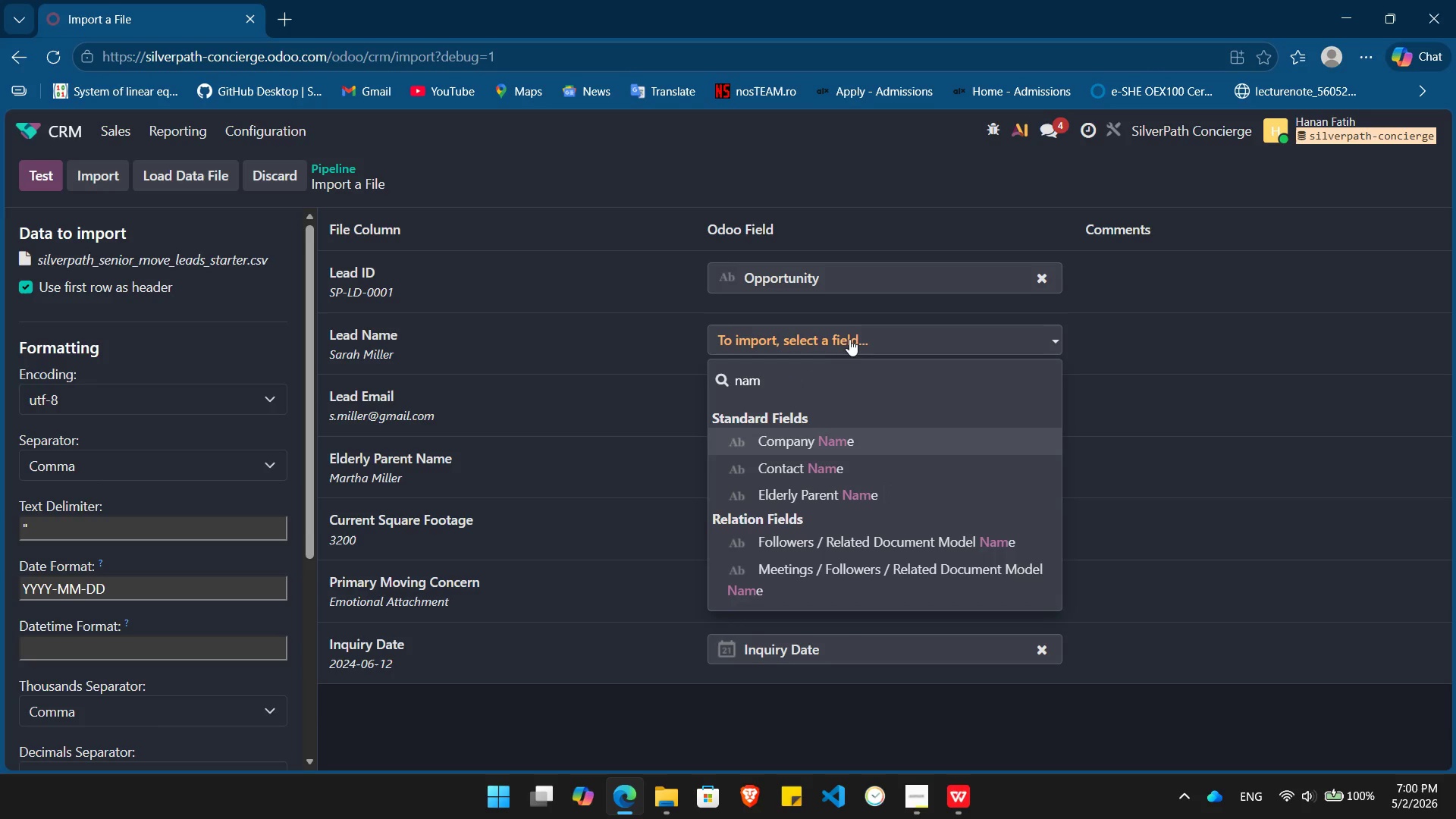 
key(ArrowDown)
 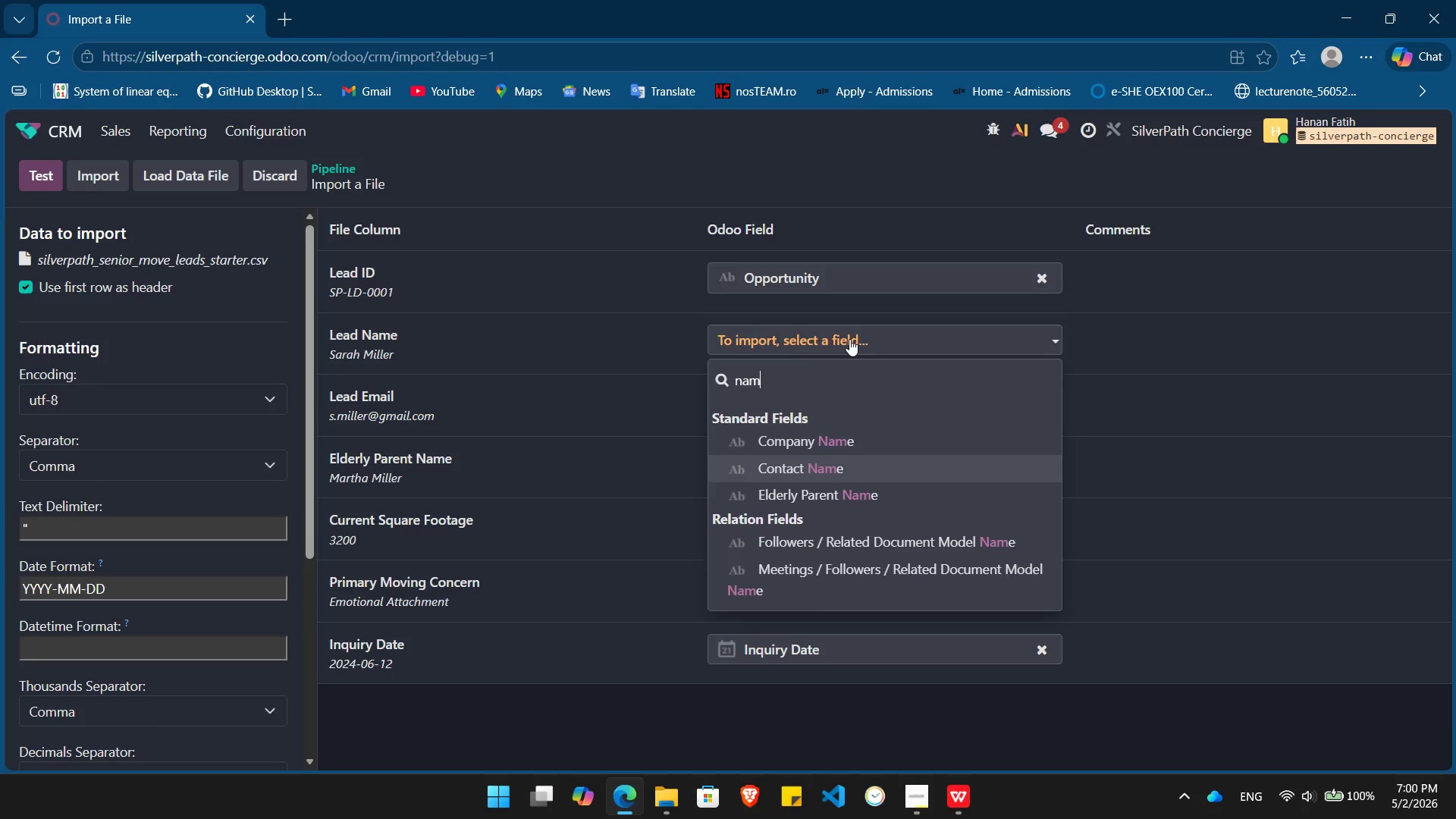 
key(Enter)
 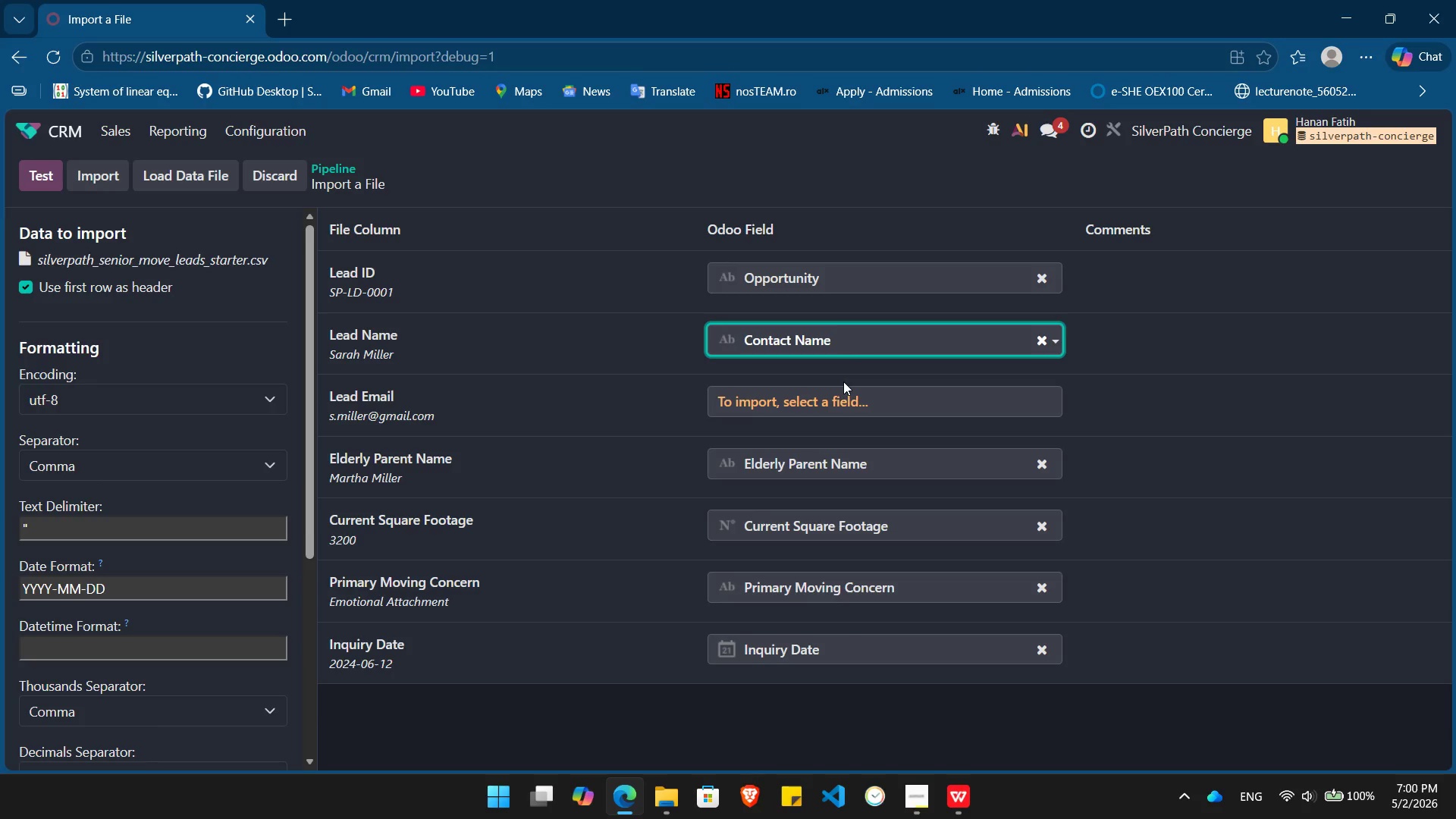 
left_click([839, 398])
 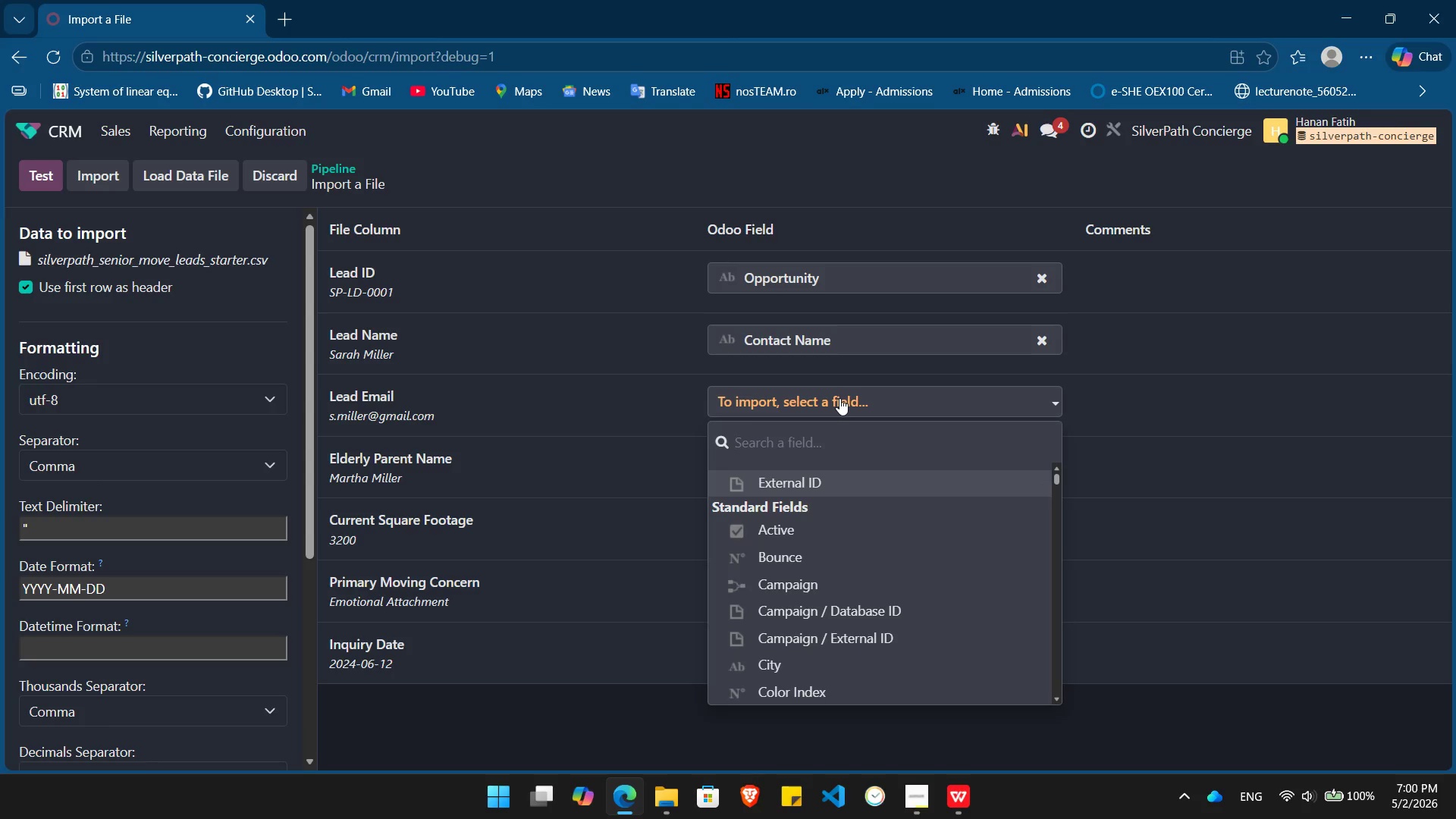 
type(emmm)
 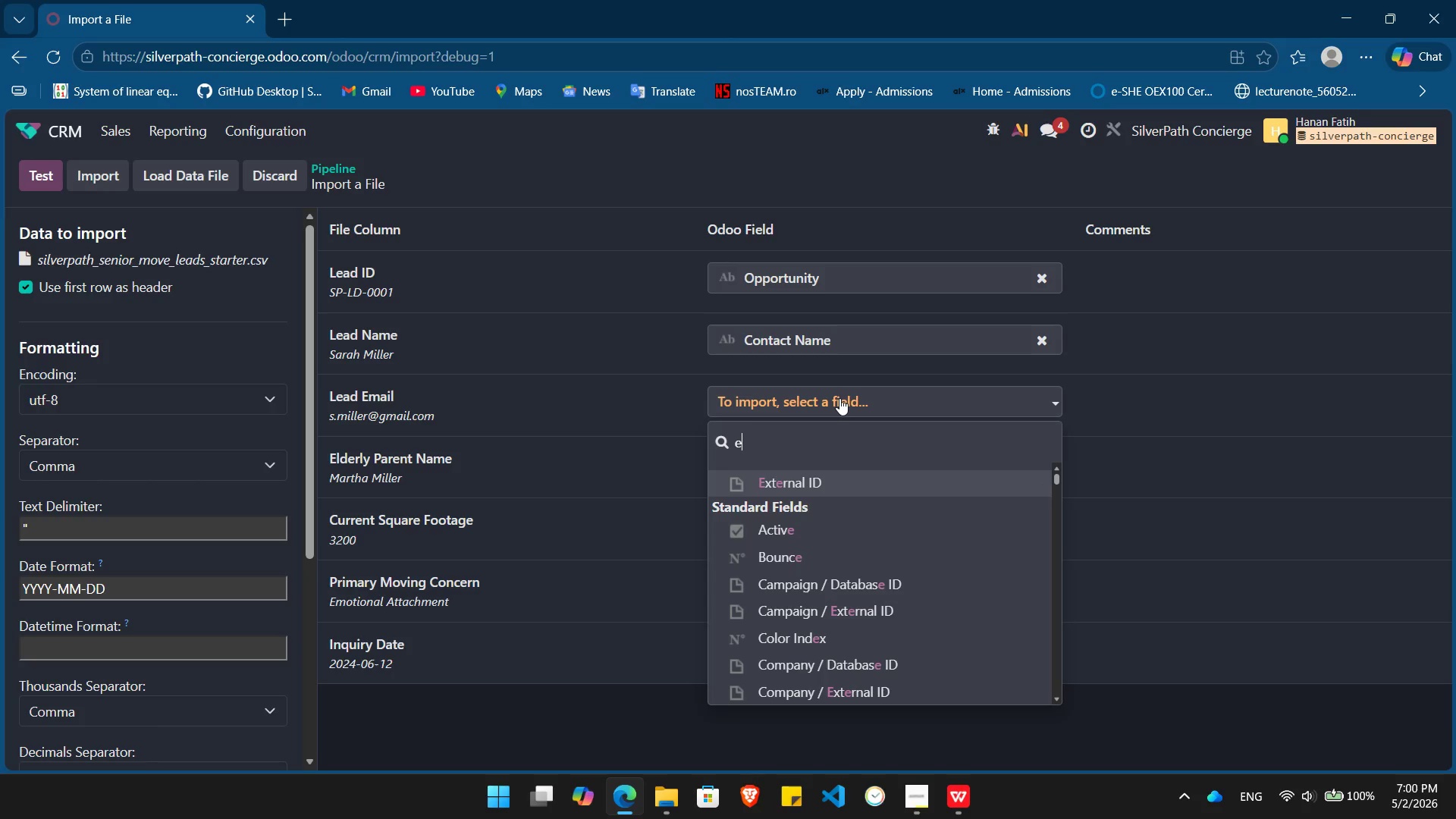 
hold_key(key=M, duration=0.36)
 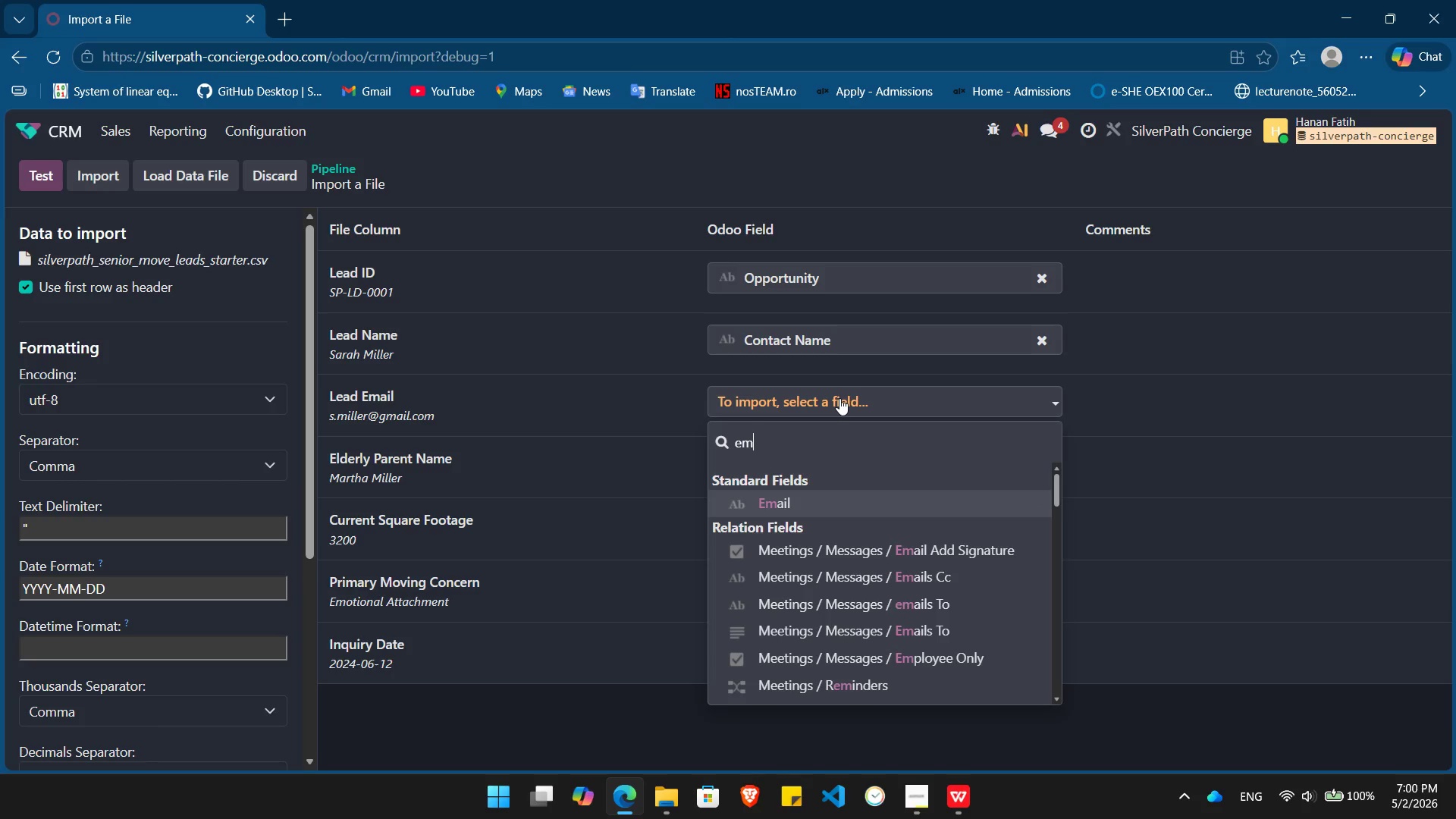 
key(Enter)
 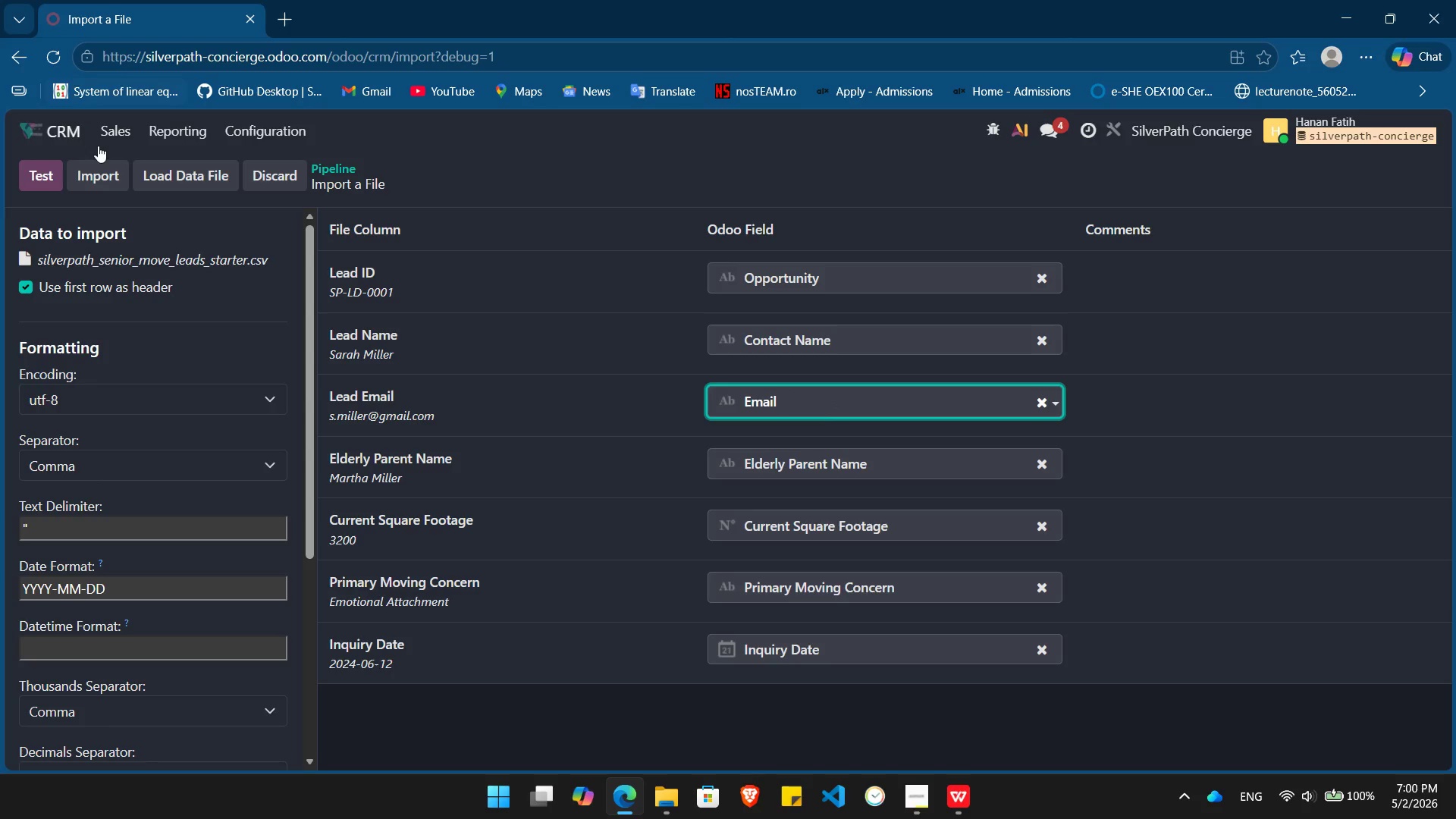 
left_click([98, 170])
 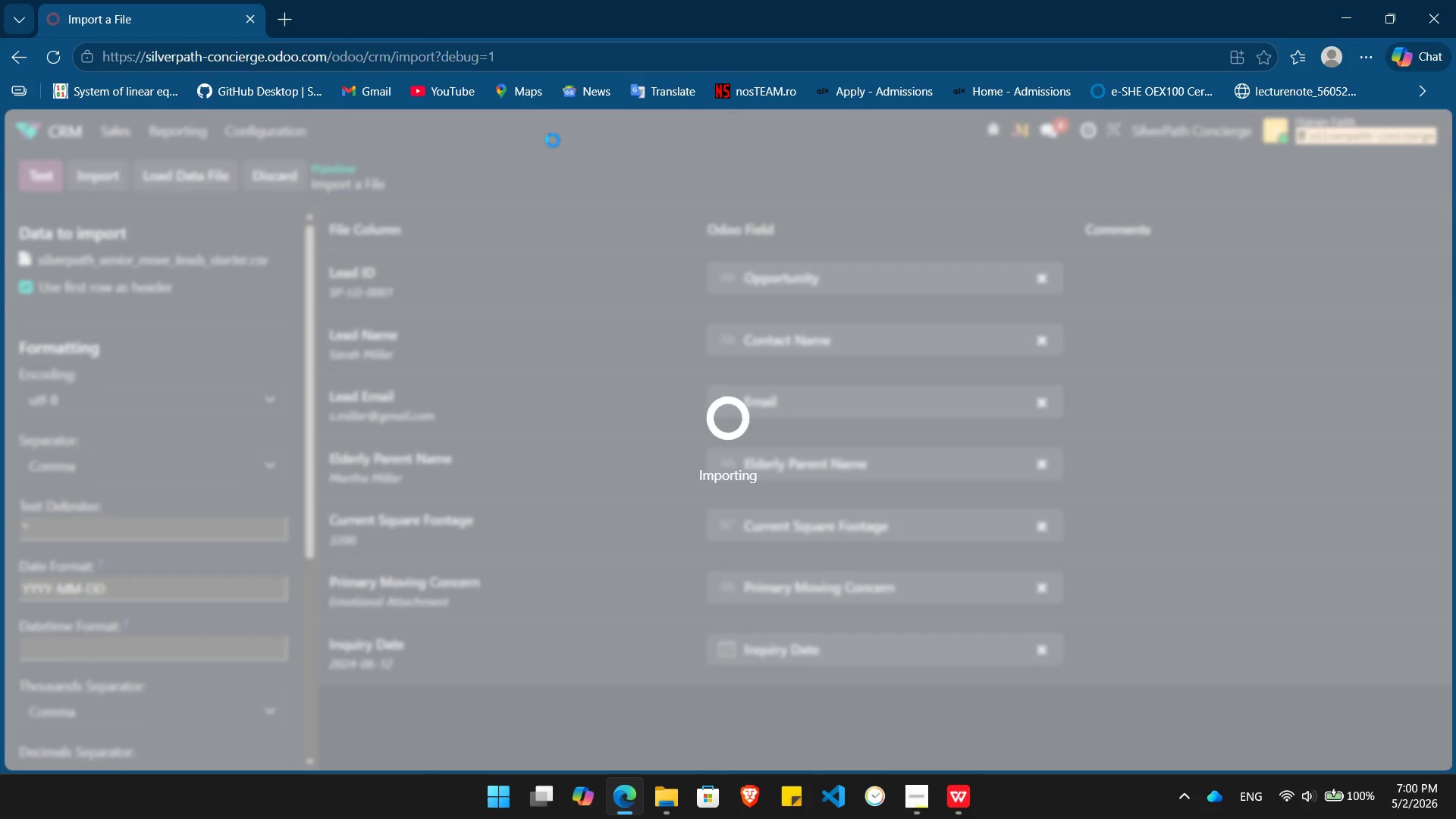 
mouse_move([606, 161])
 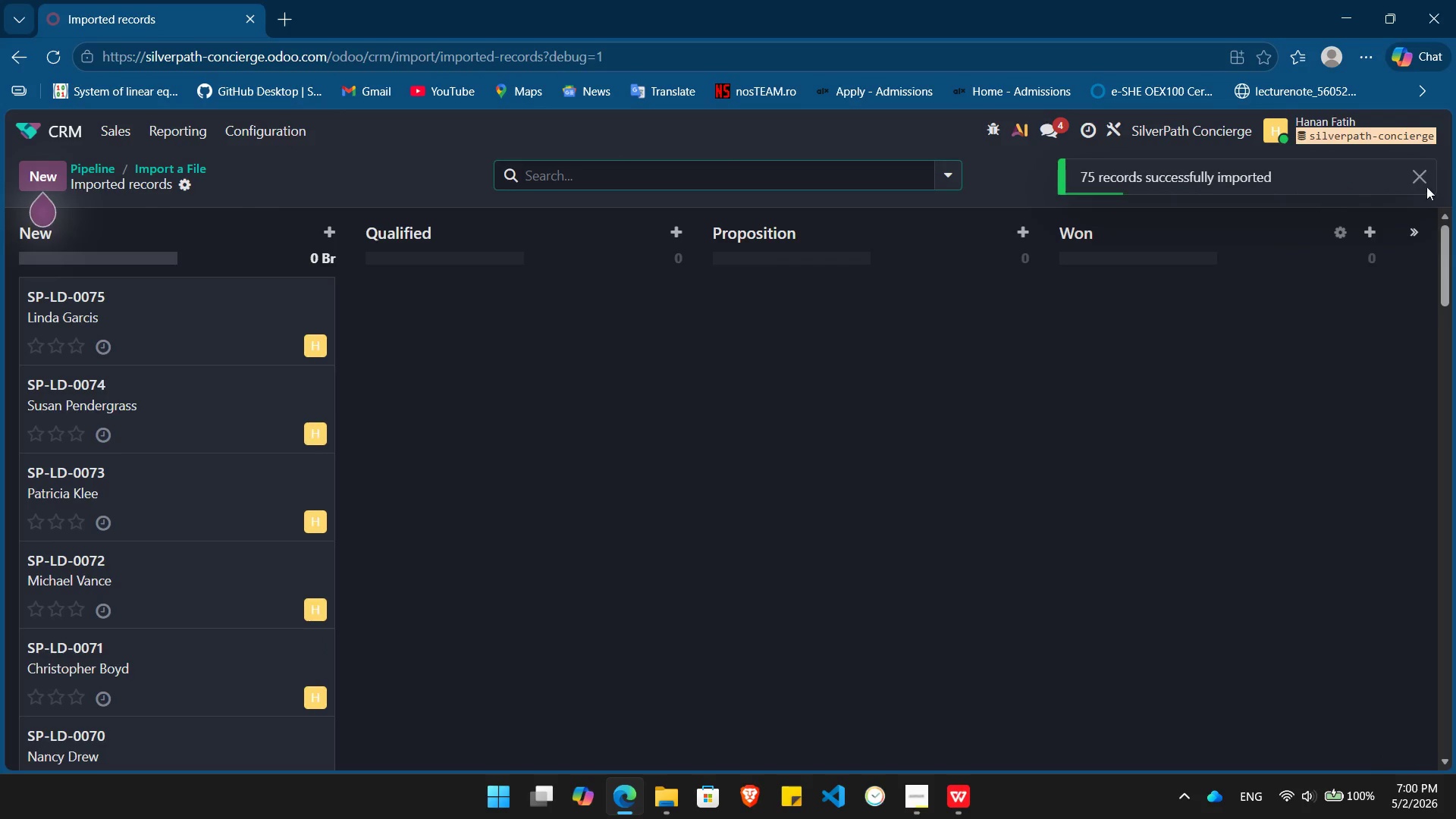 
left_click([1421, 180])
 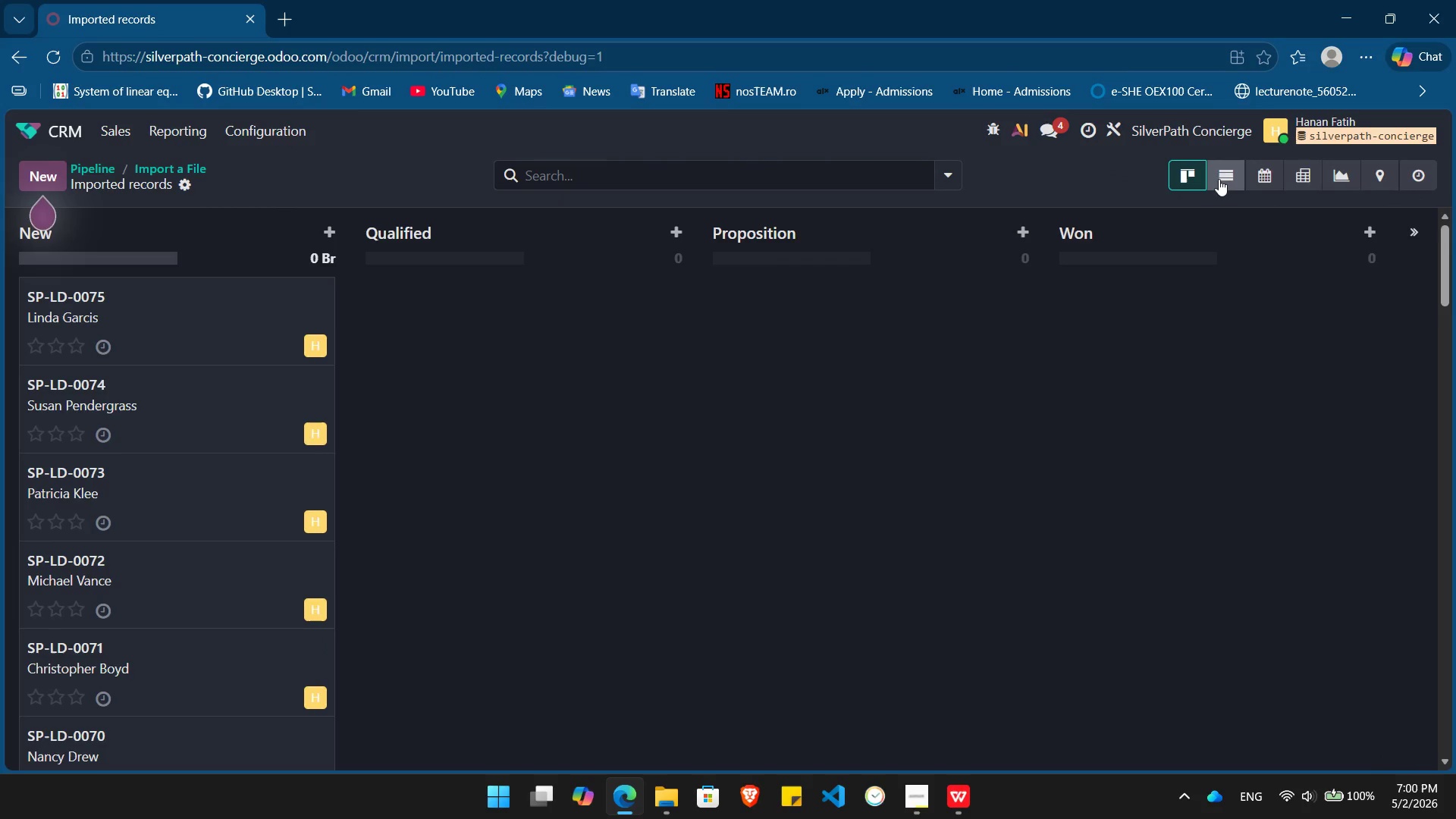 
left_click([1222, 176])
 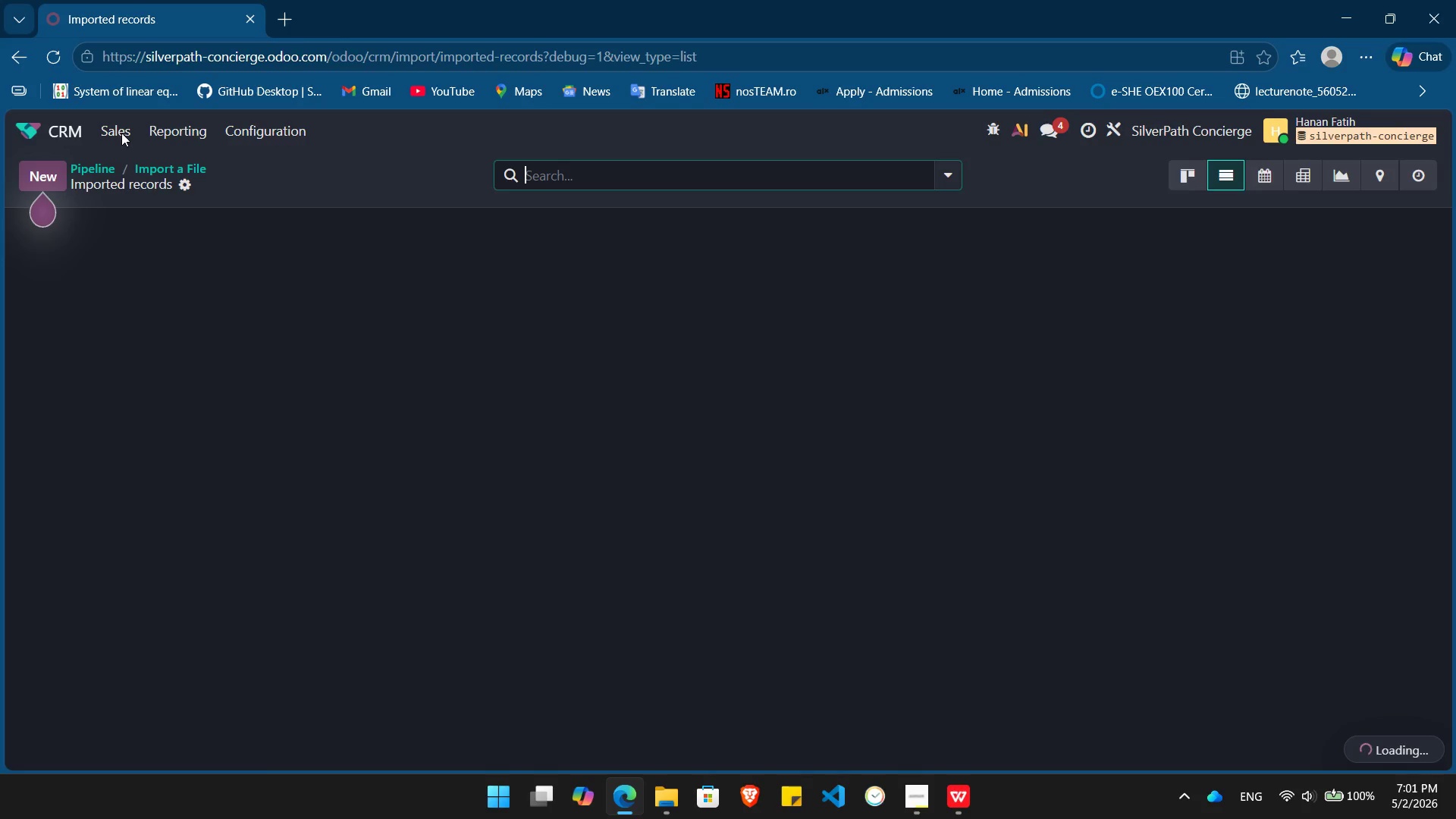 
mouse_move([66, 132])
 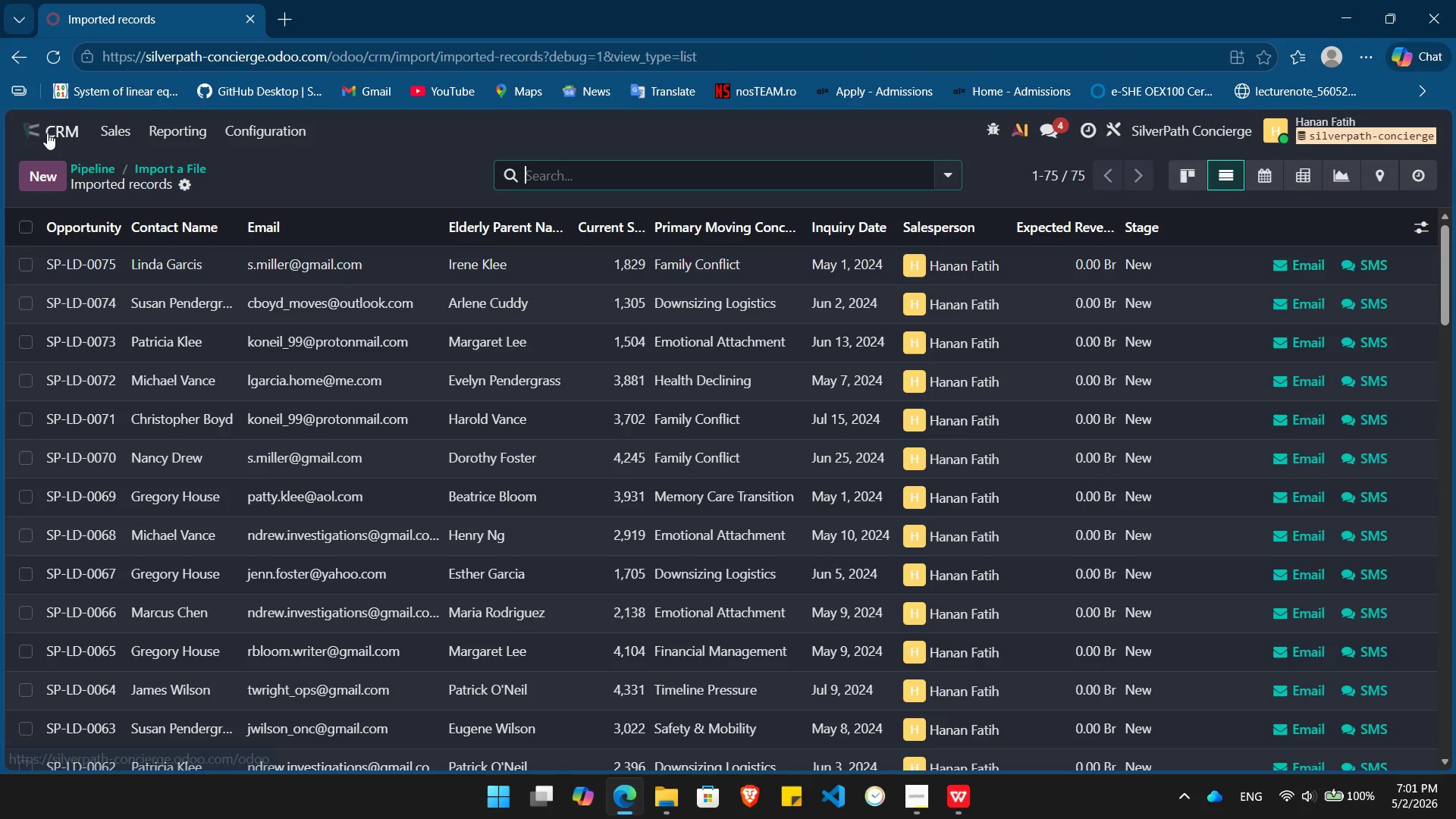 
left_click([47, 133])
 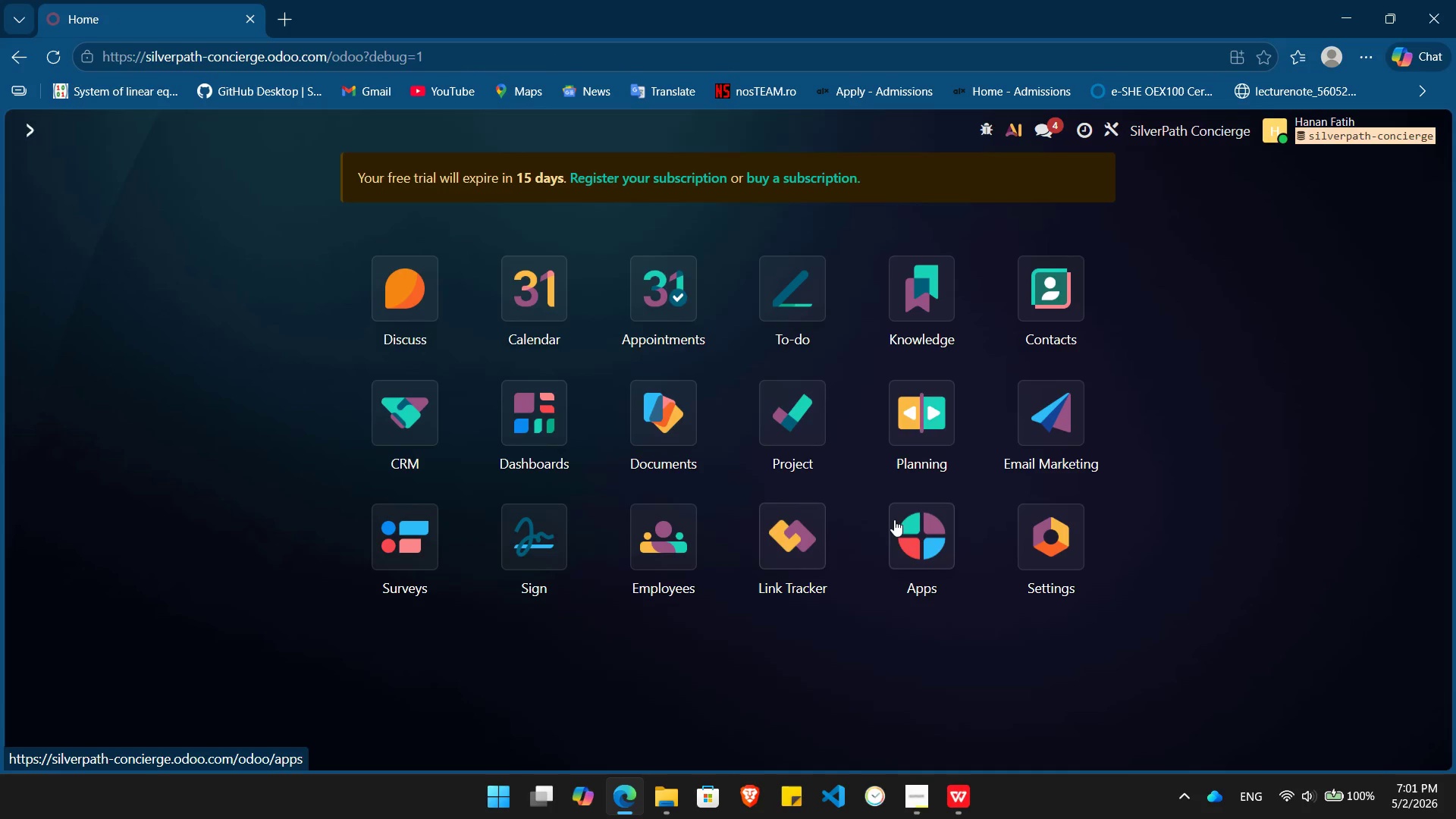 
left_click([931, 546])
 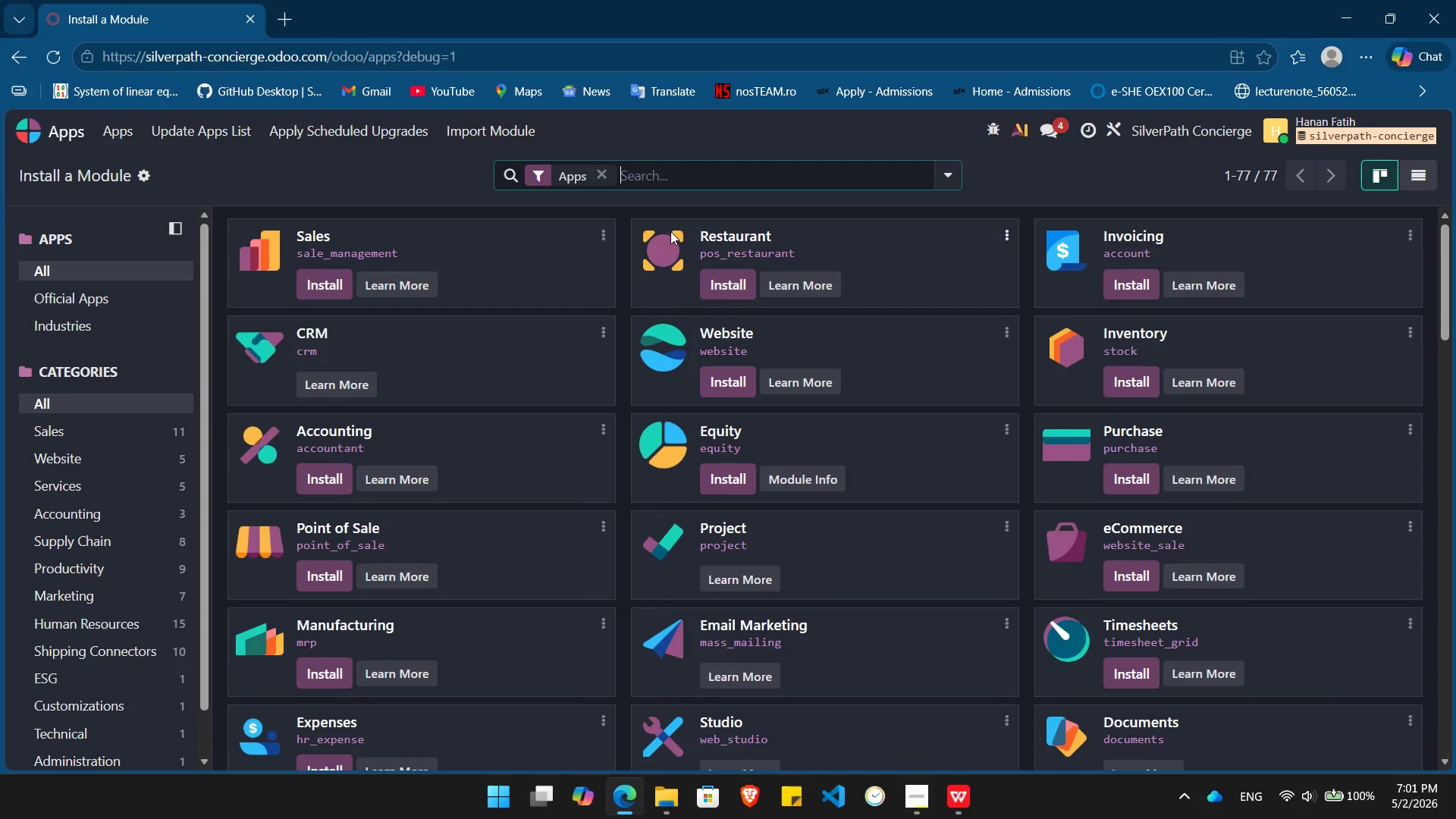 
type(mar)
 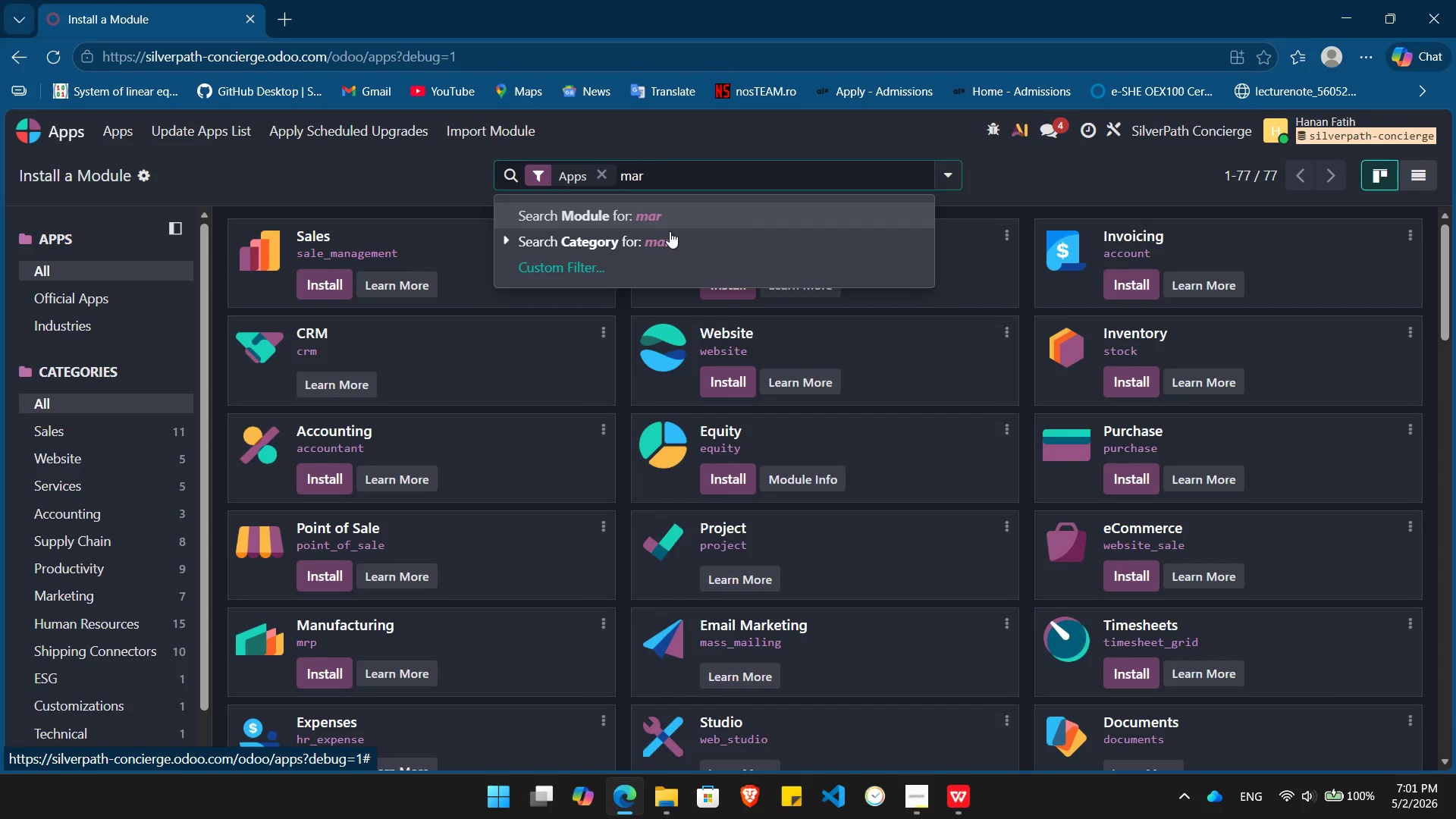 
type(ker)
key(Backspace)
type(t)
 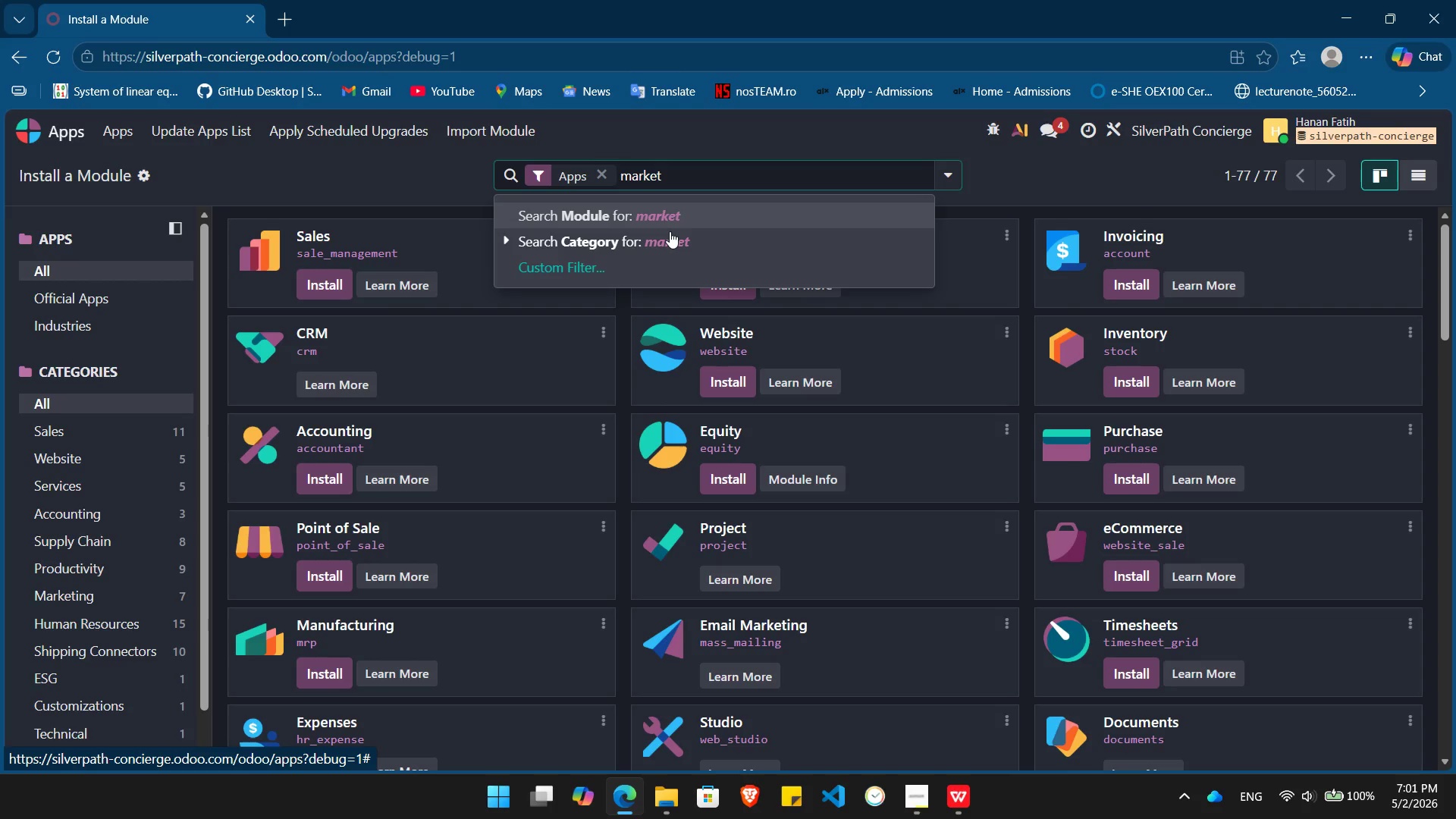 
key(Enter)
 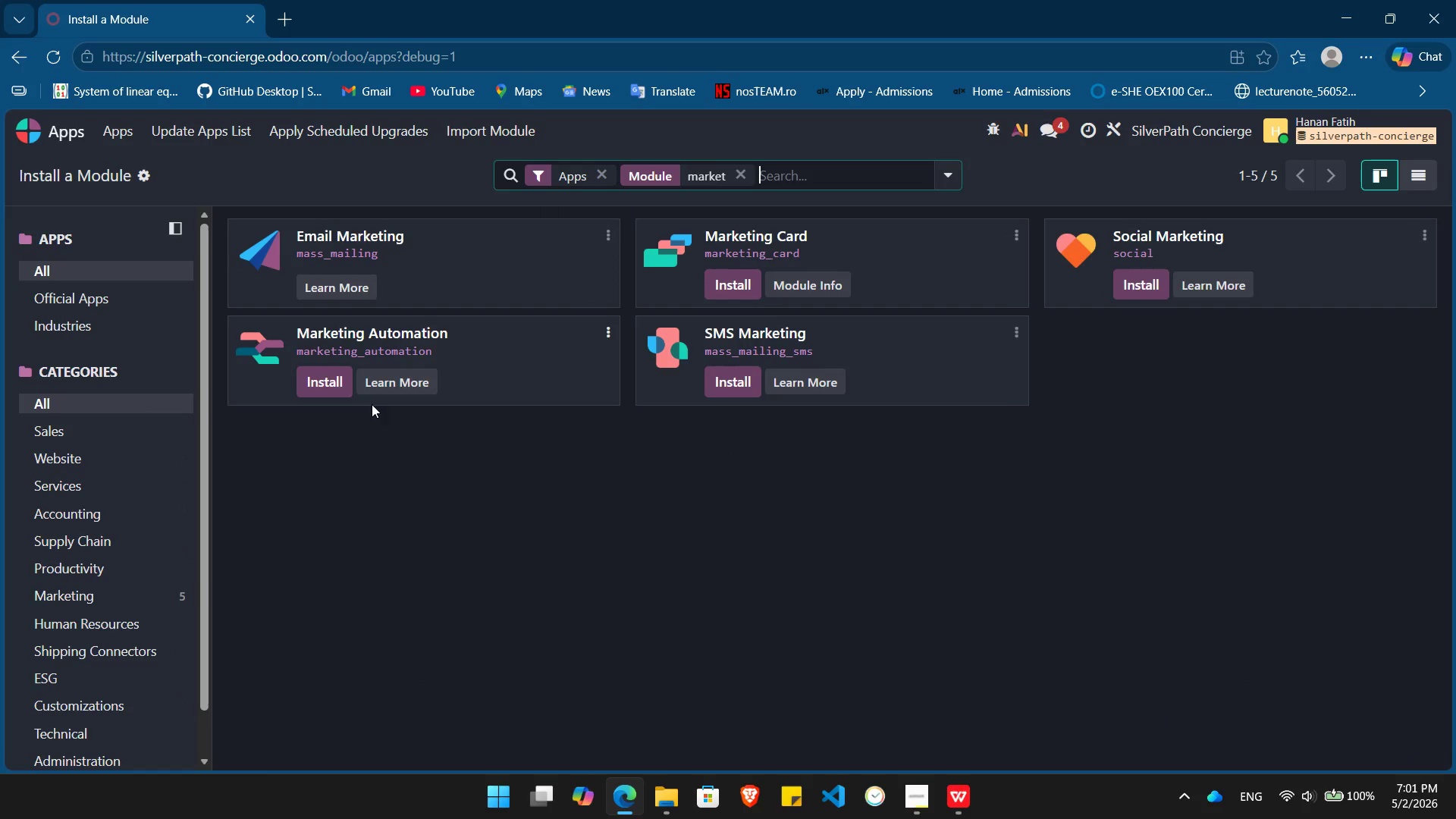 
left_click([321, 382])
 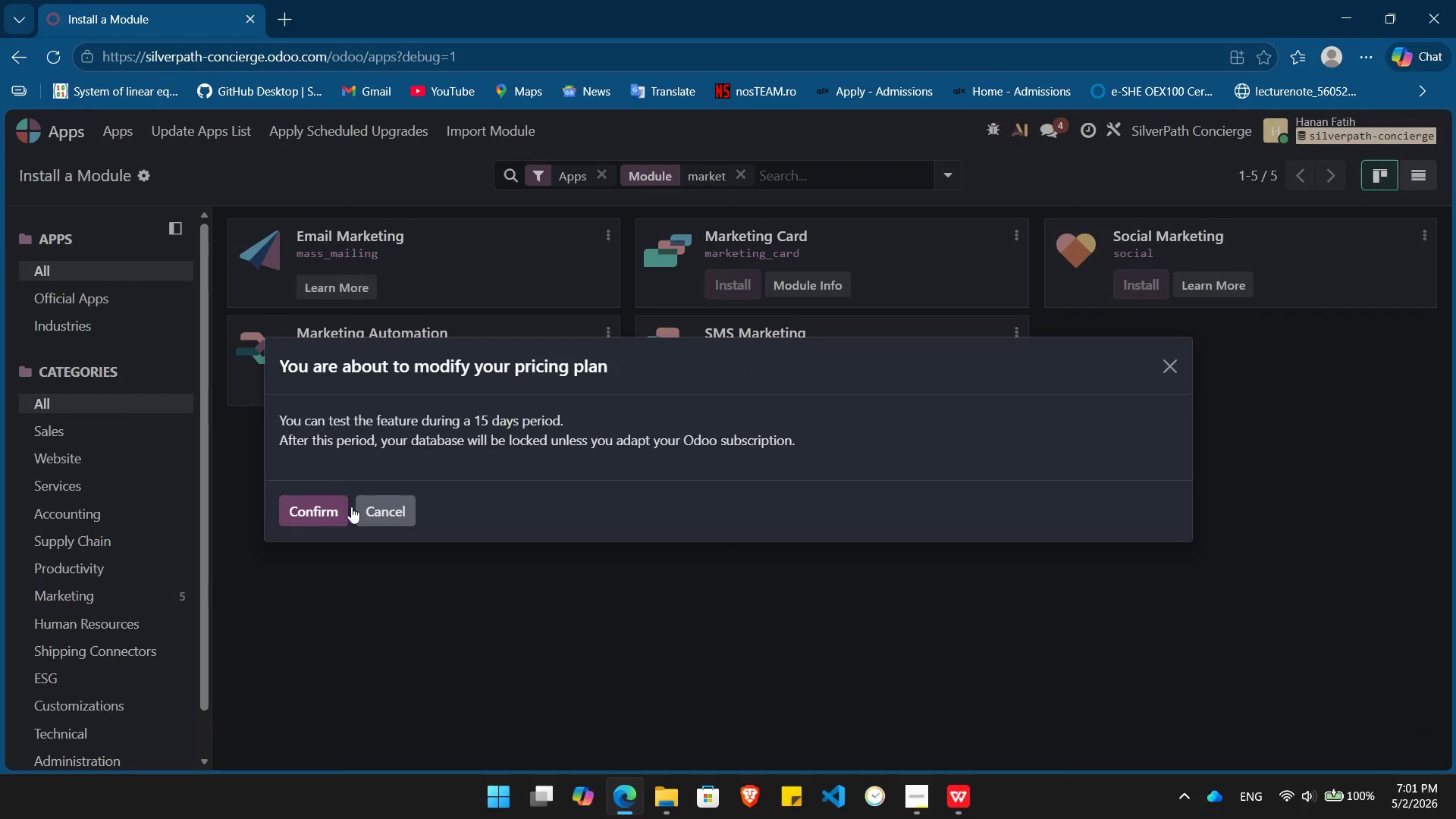 
left_click([306, 518])
 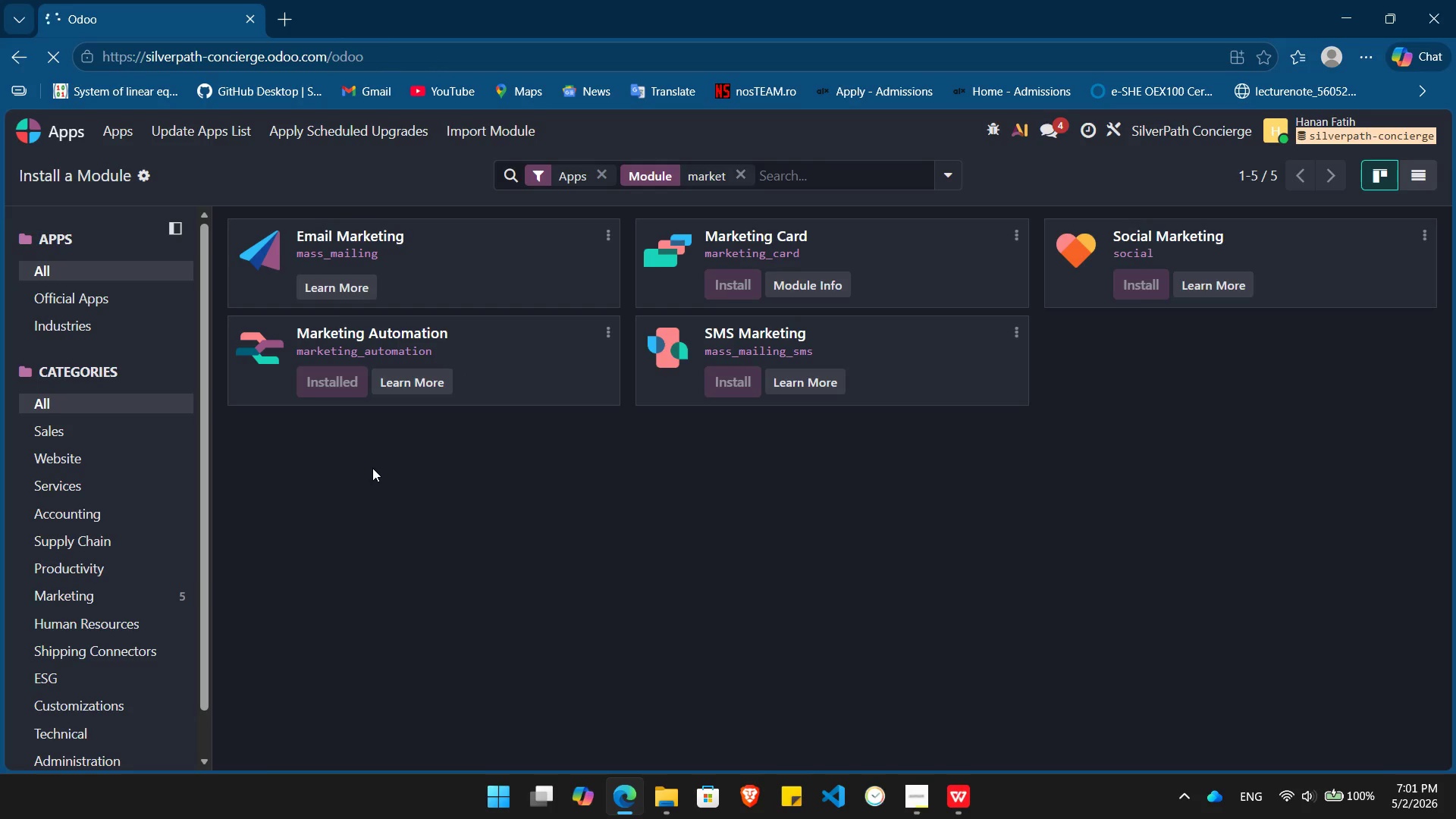 
wait(11.55)
 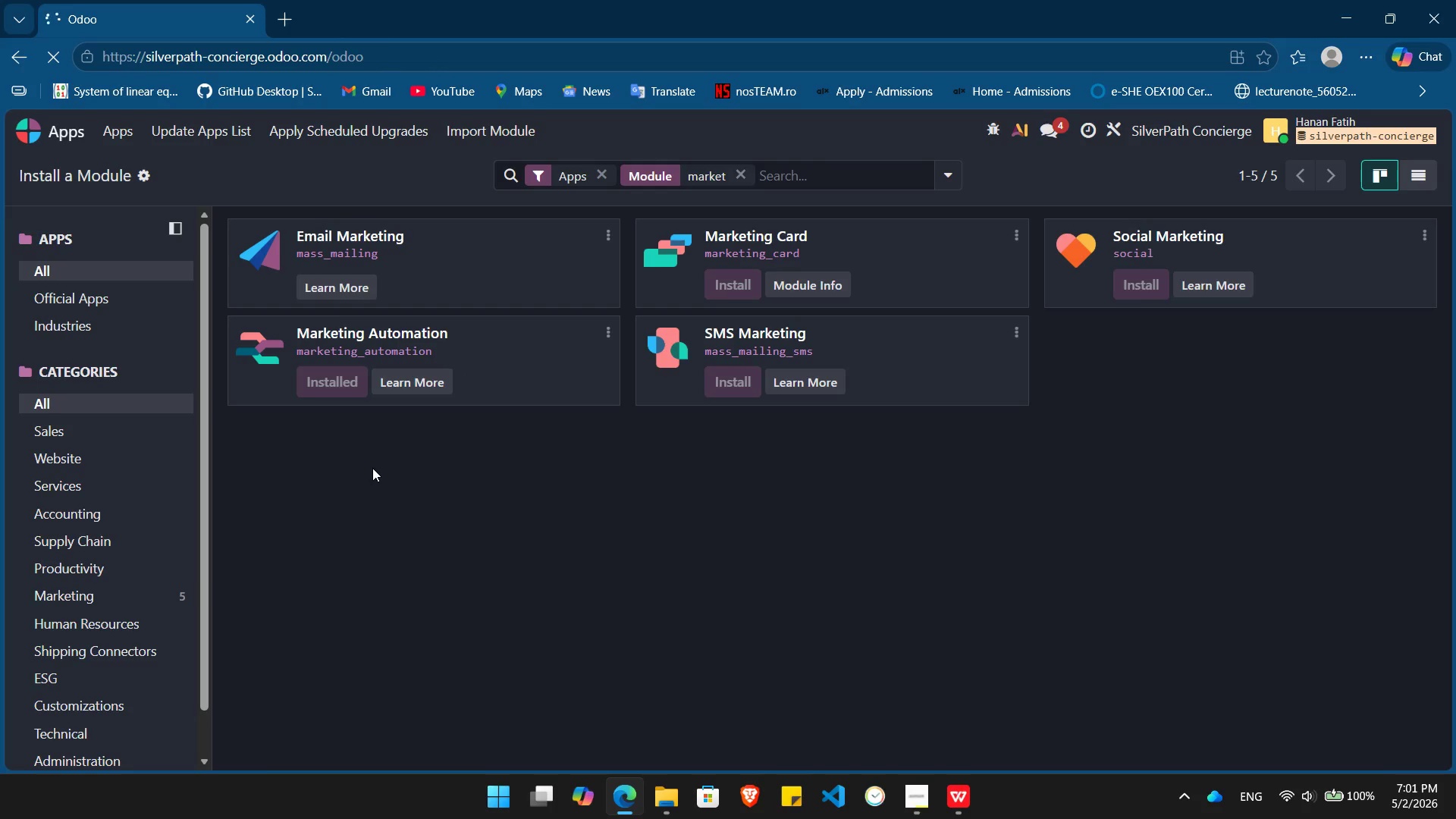 
left_click([912, 783])